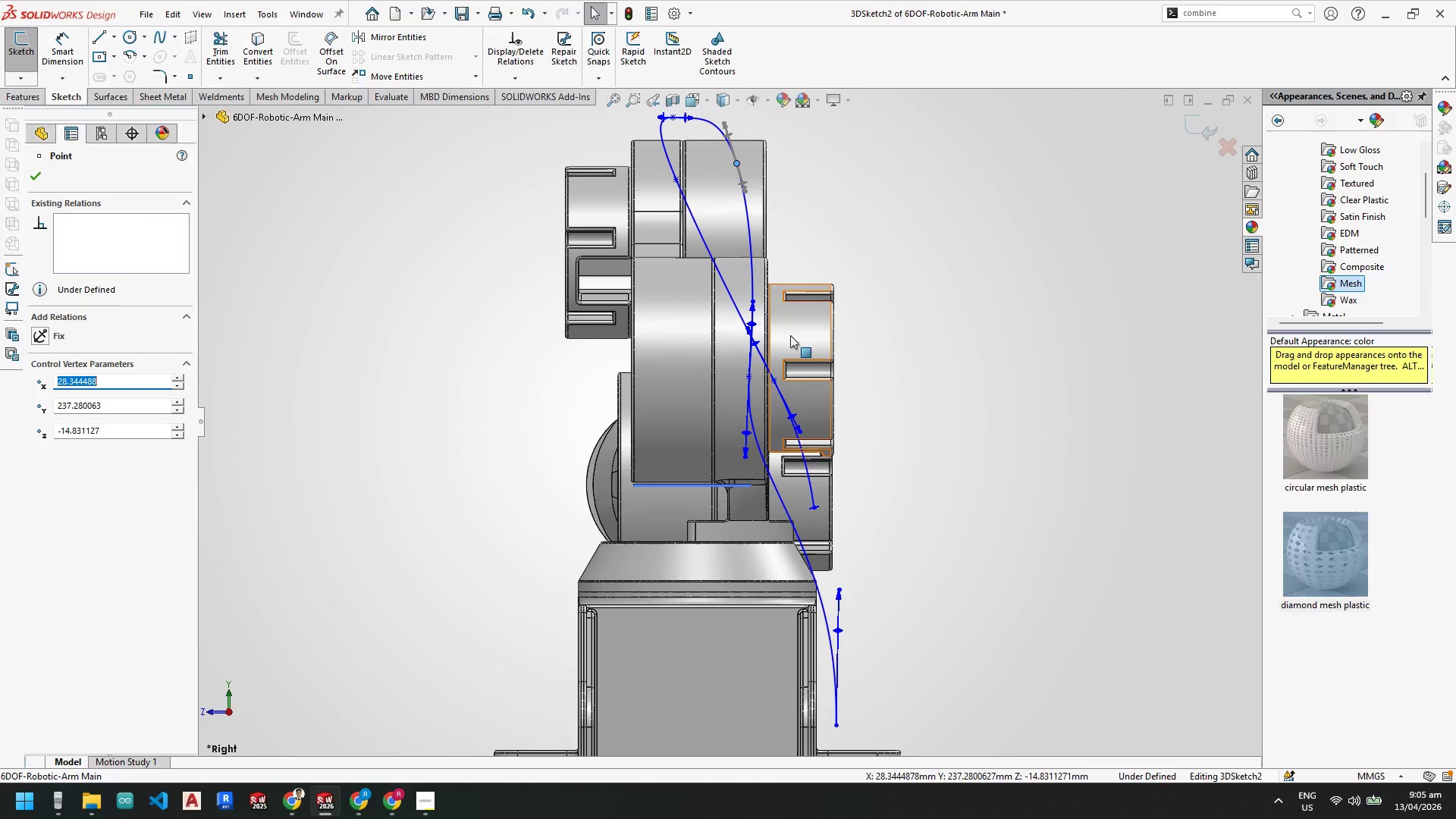 
scroll: coordinate [788, 334], scroll_direction: up, amount: 2.0
 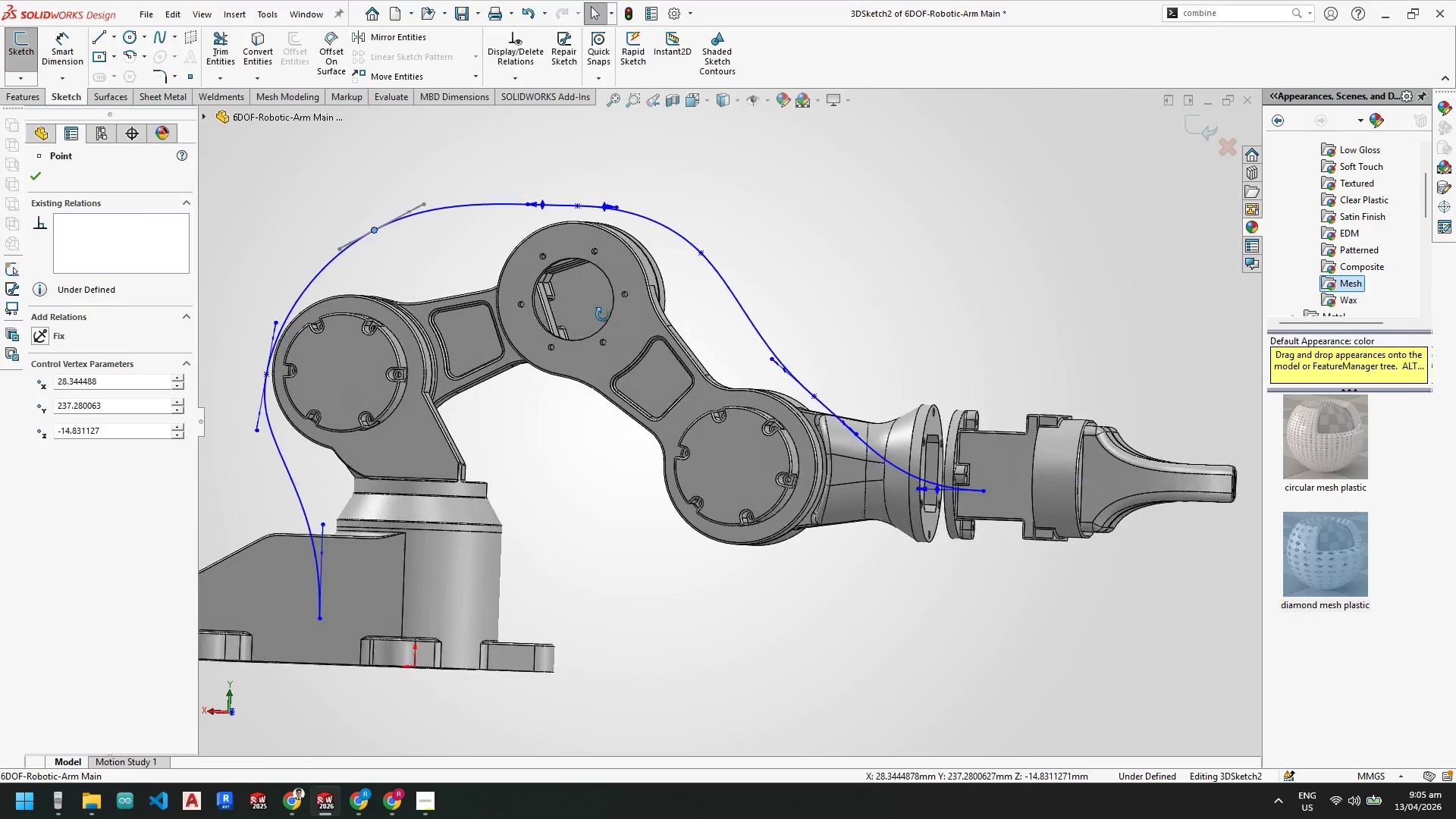 
key(Space)
 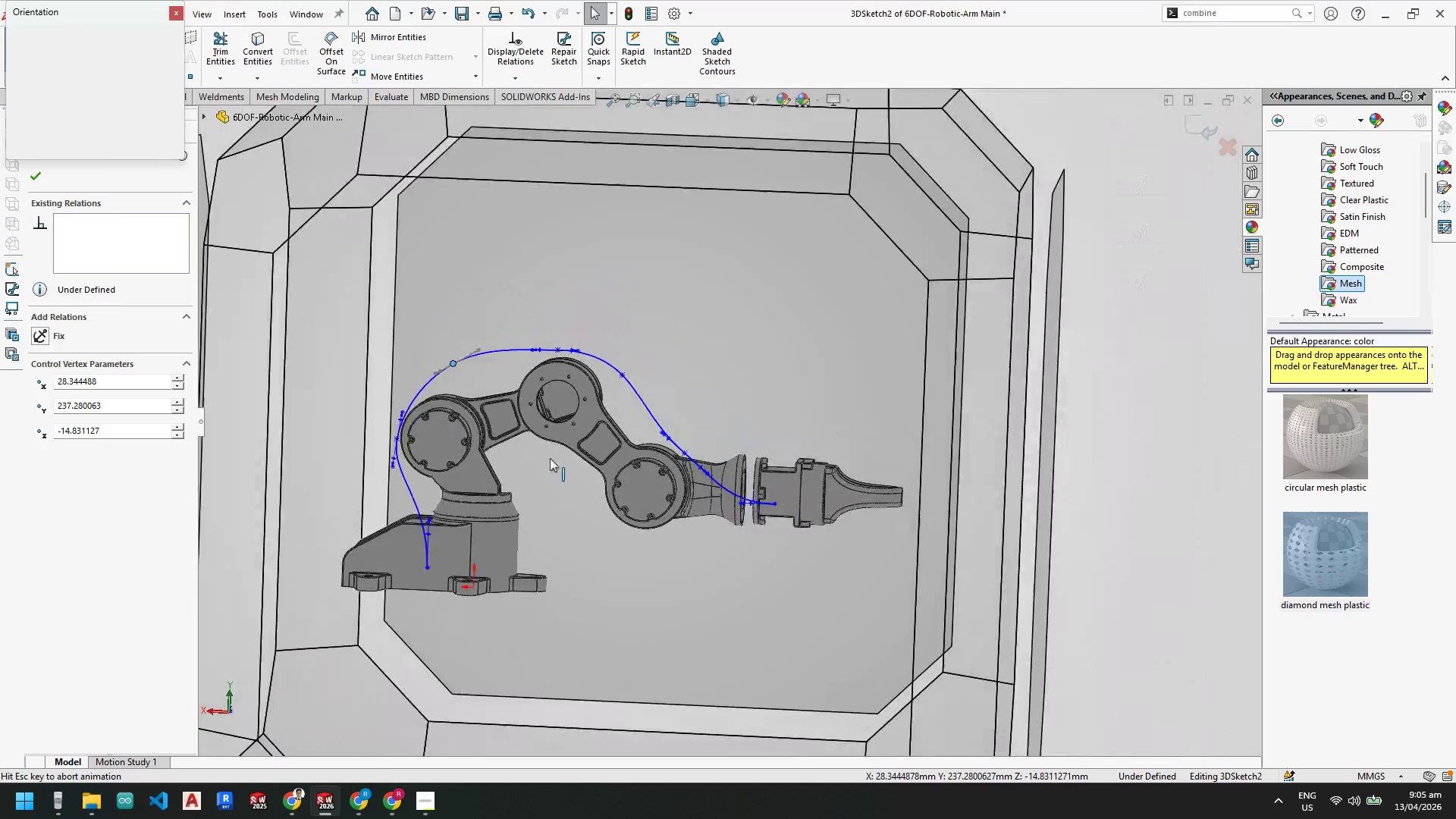 
left_click([560, 503])
 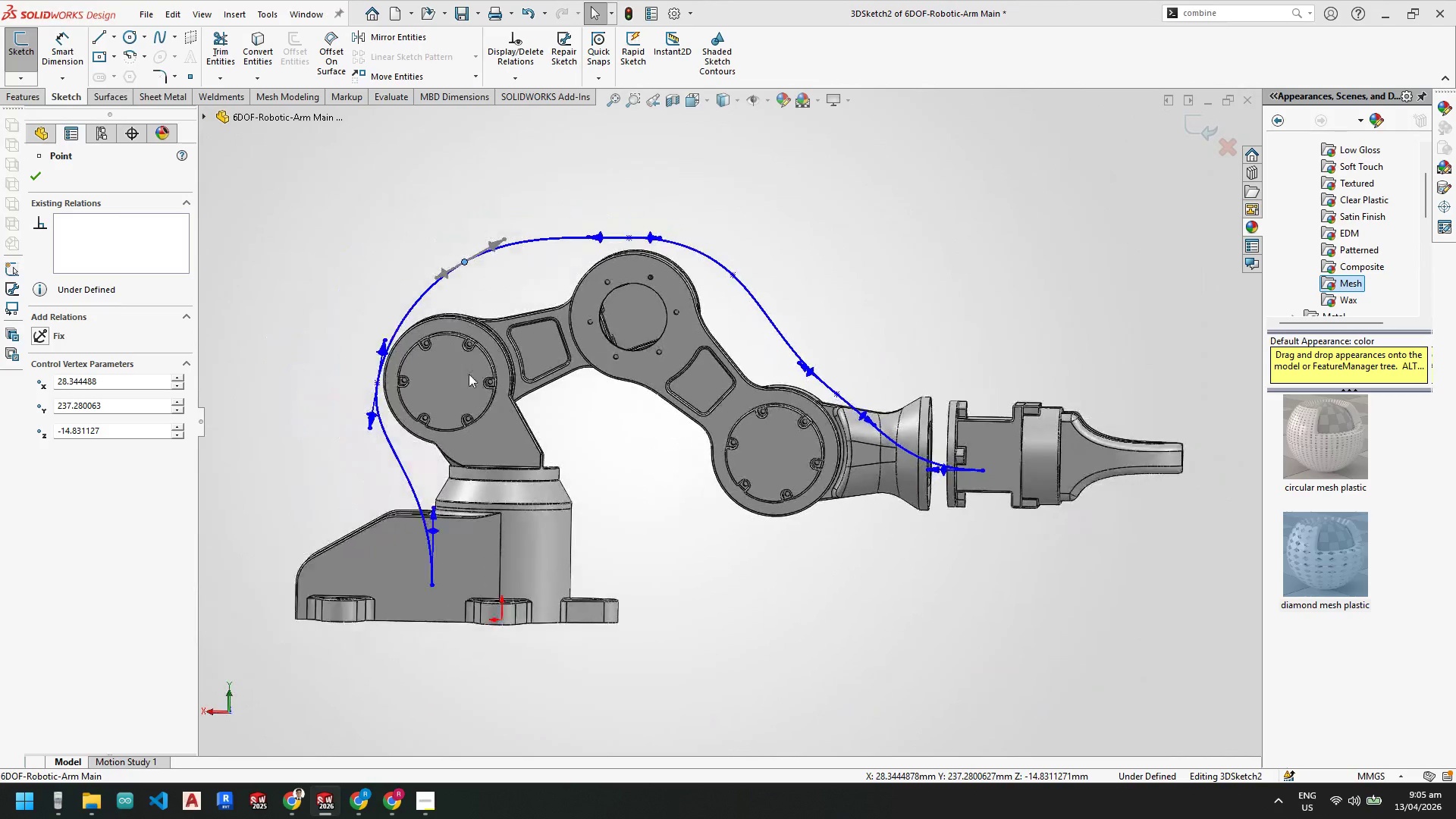 
scroll: coordinate [475, 371], scroll_direction: down, amount: 5.0
 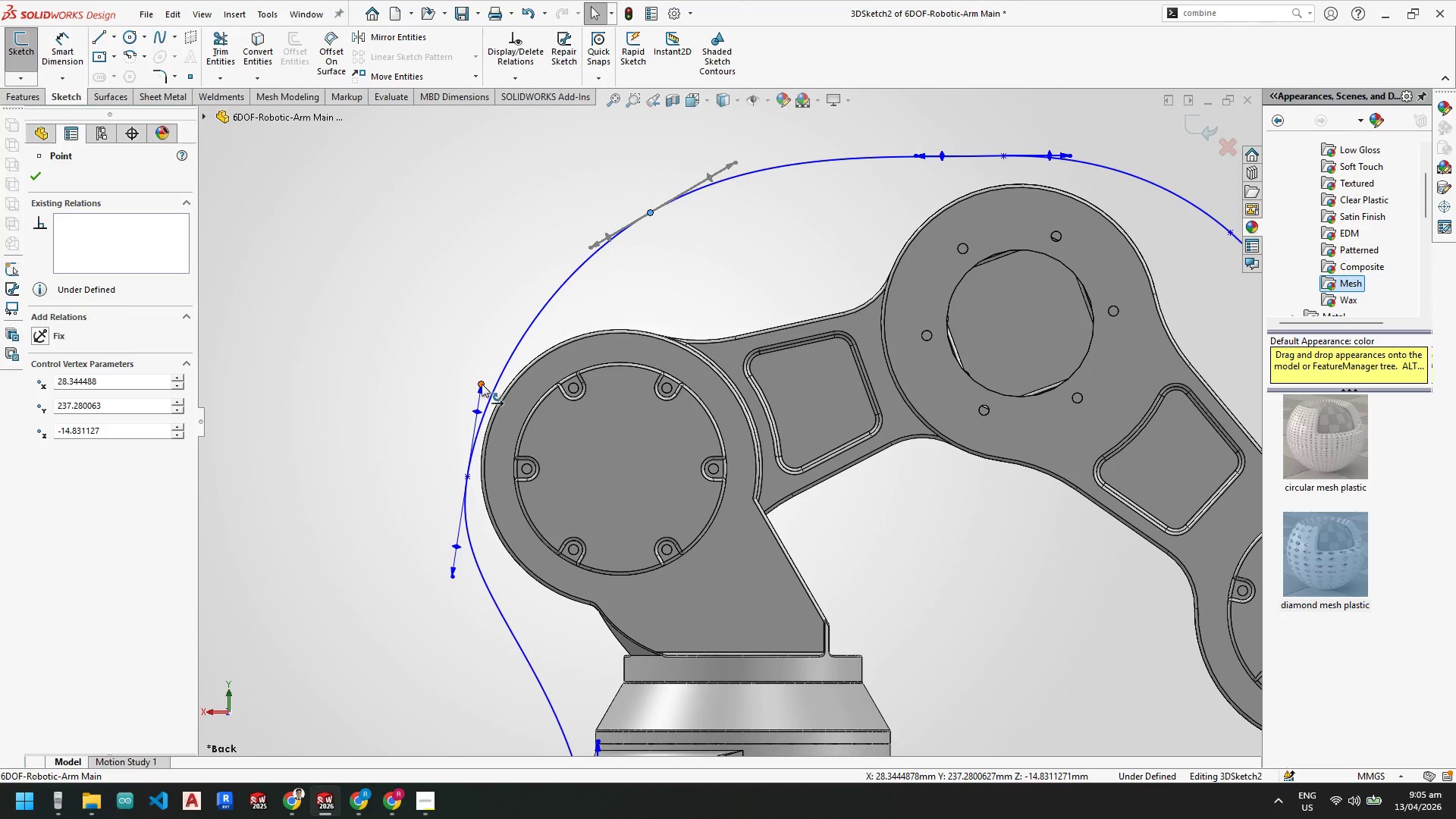 
left_click_drag(start_coordinate=[482, 384], to_coordinate=[458, 366])
 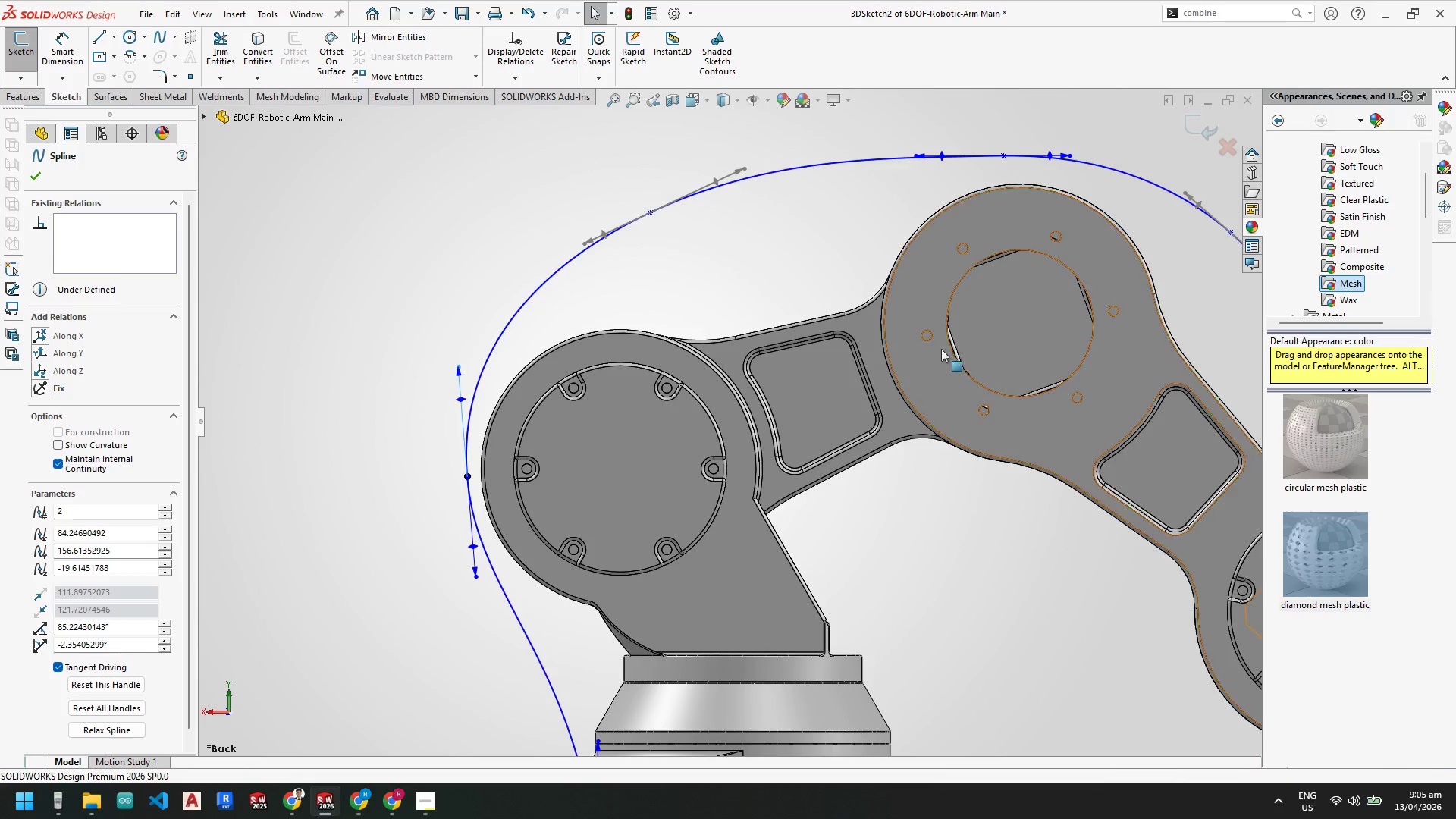 
scroll: coordinate [962, 238], scroll_direction: up, amount: 1.0
 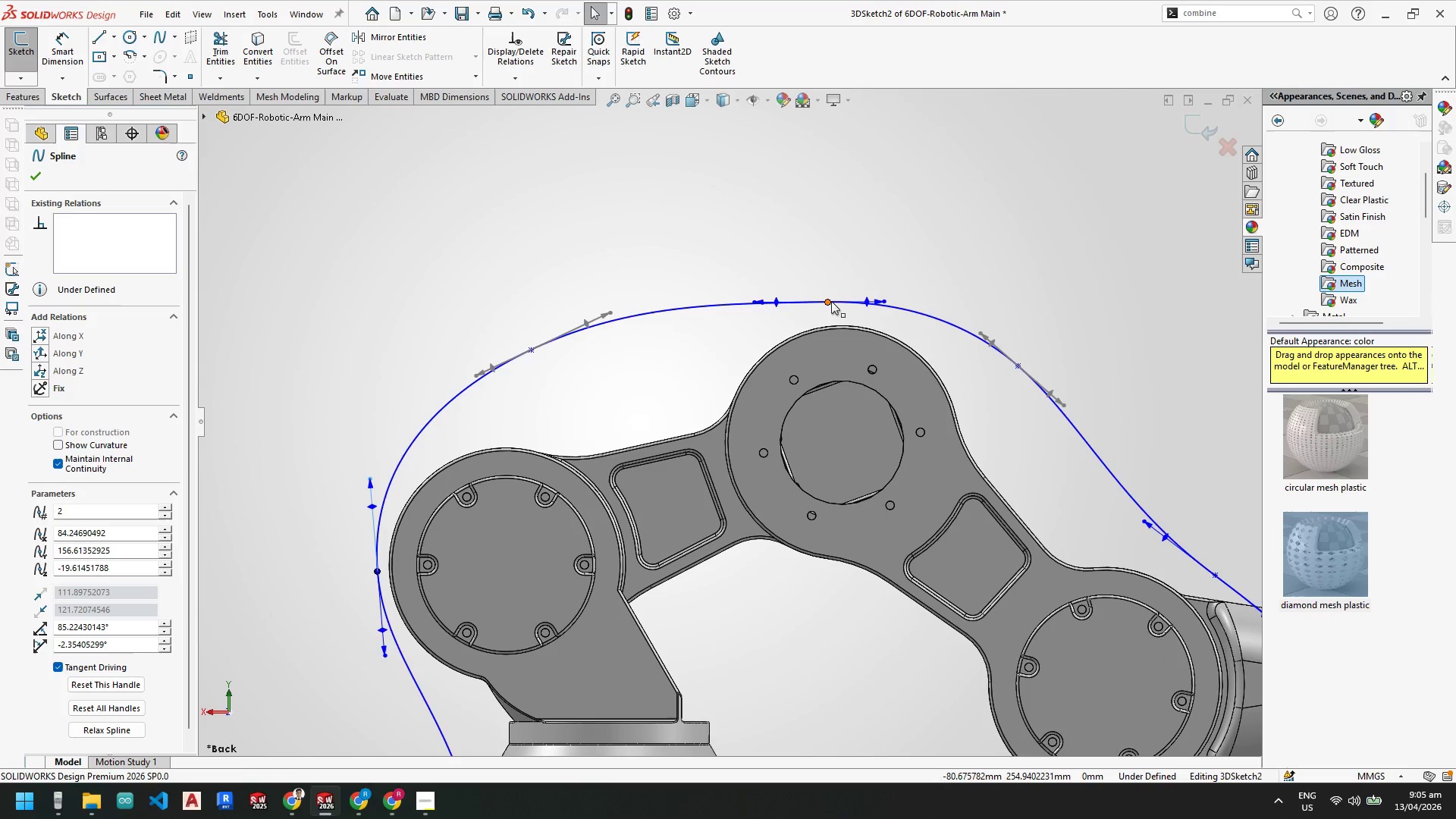 
left_click_drag(start_coordinate=[830, 301], to_coordinate=[838, 303])
 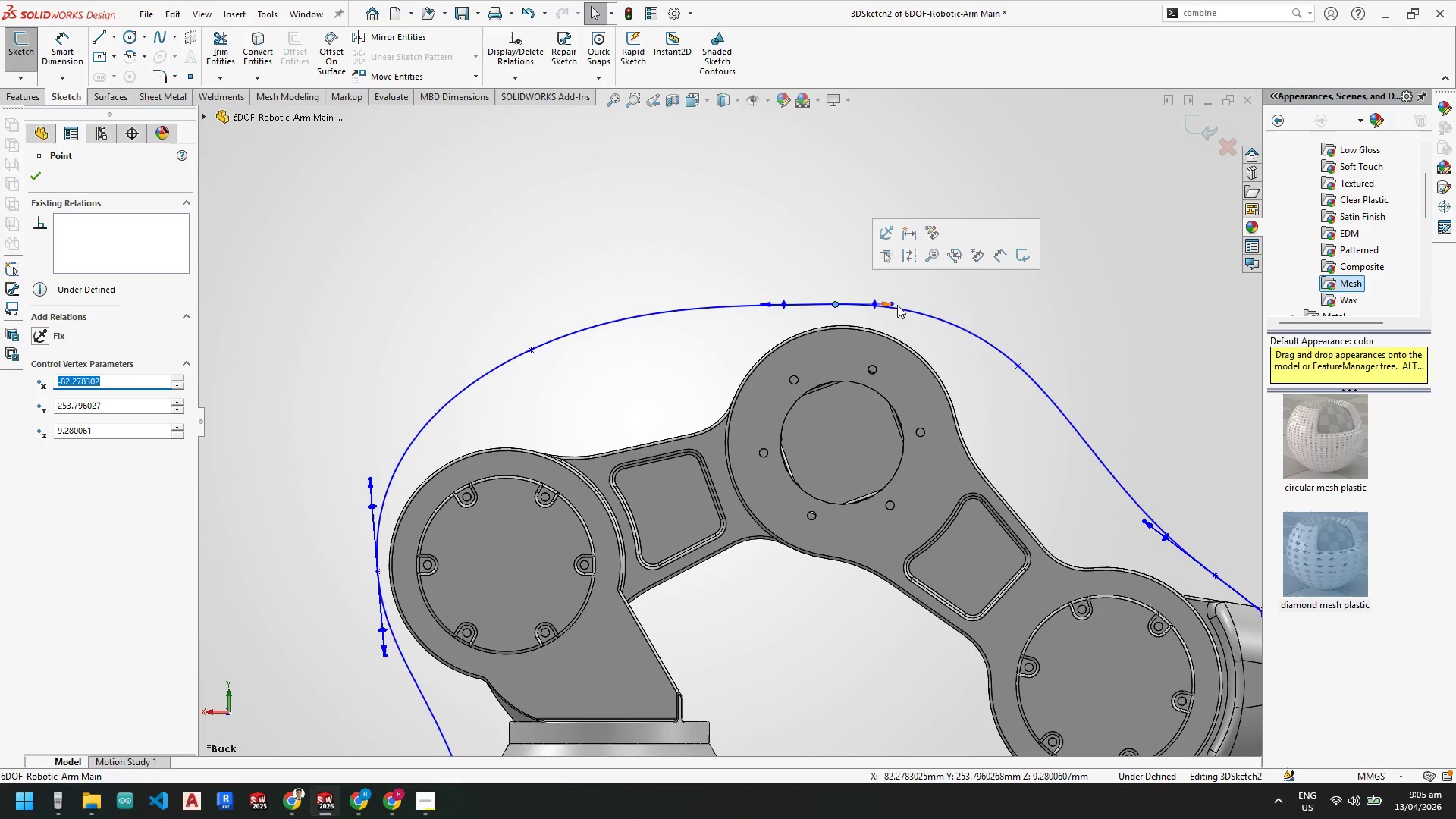 
left_click_drag(start_coordinate=[894, 303], to_coordinate=[866, 304])
 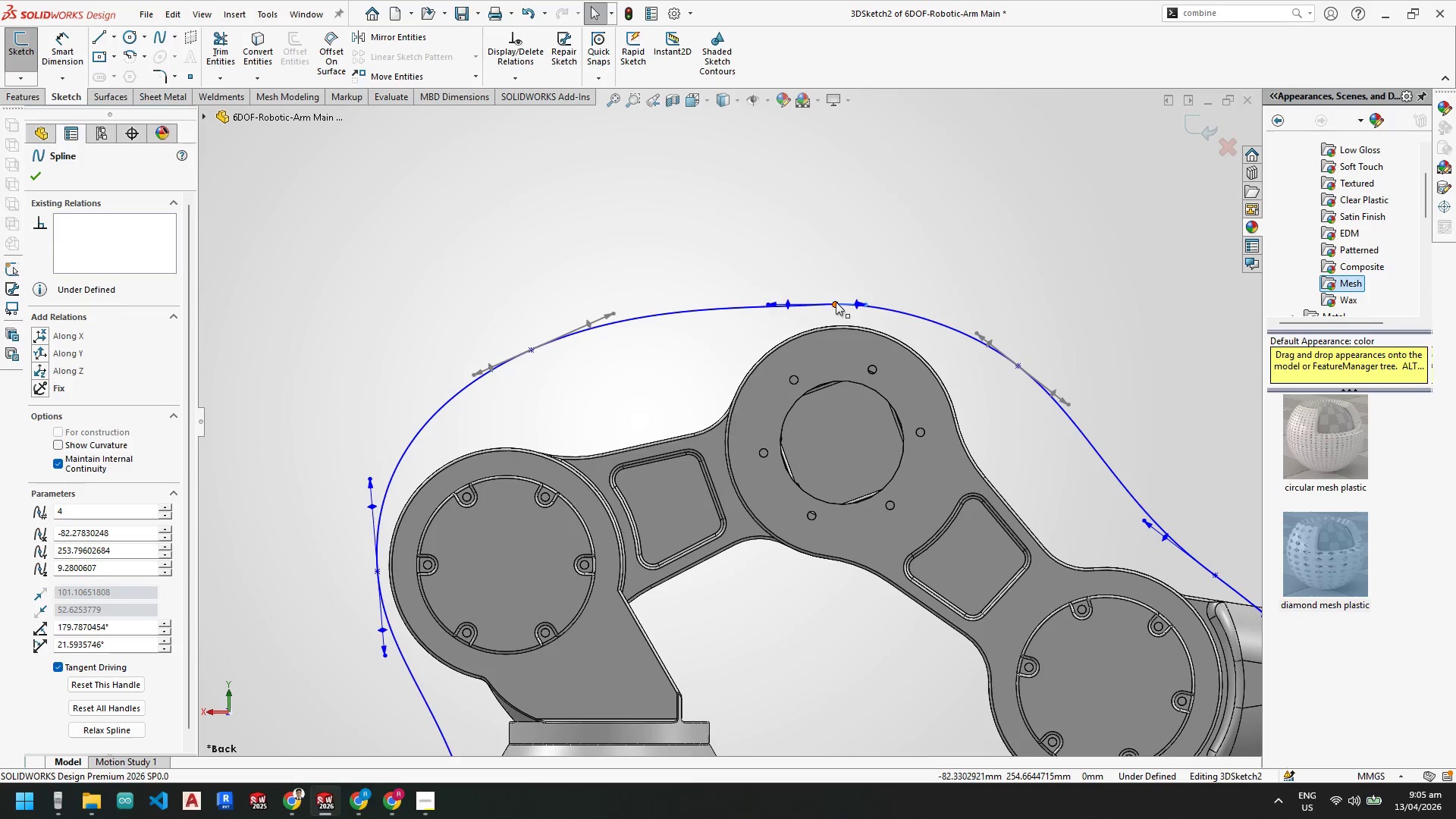 
left_click_drag(start_coordinate=[836, 302], to_coordinate=[833, 291])
 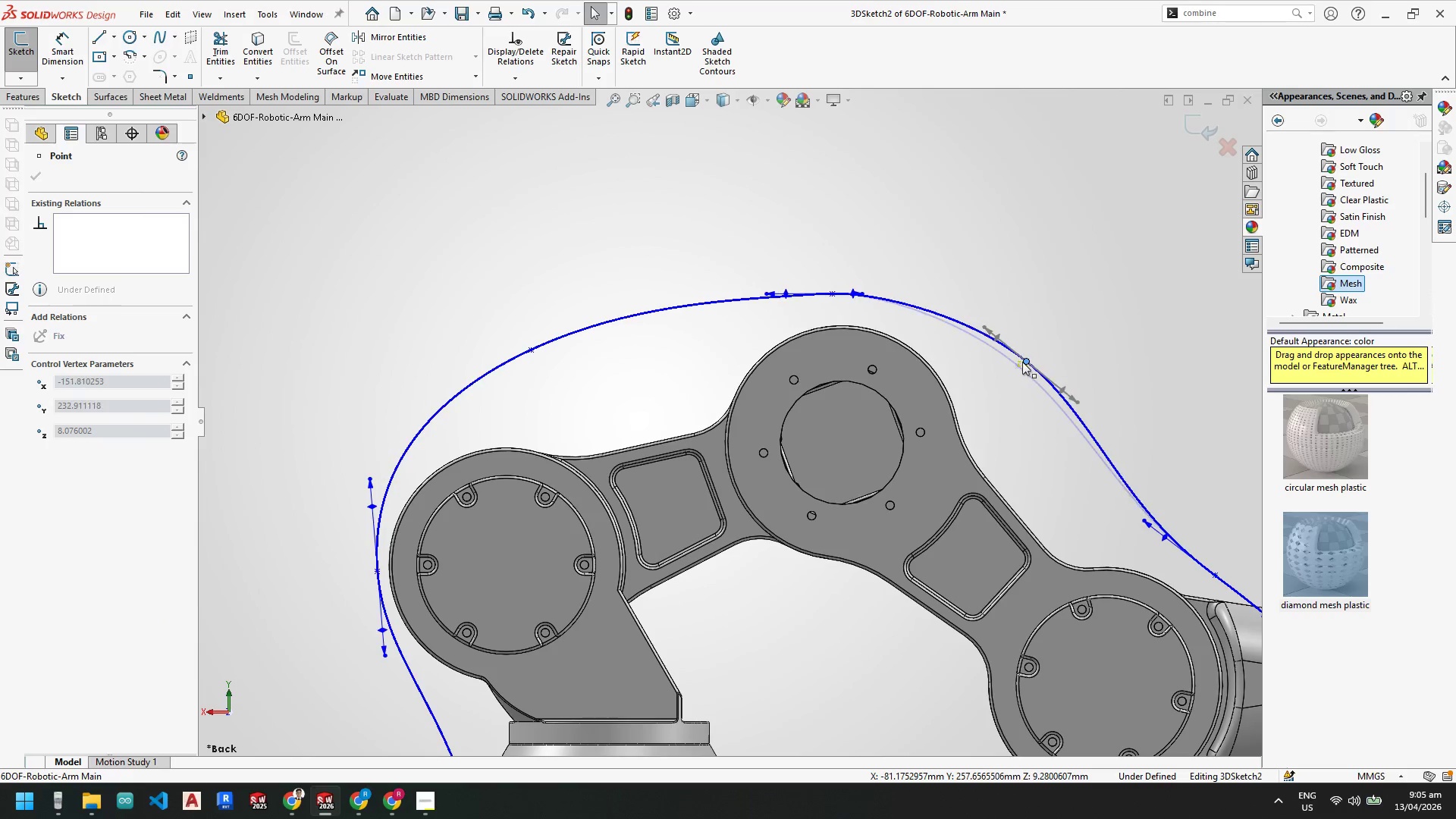 
left_click([954, 264])
 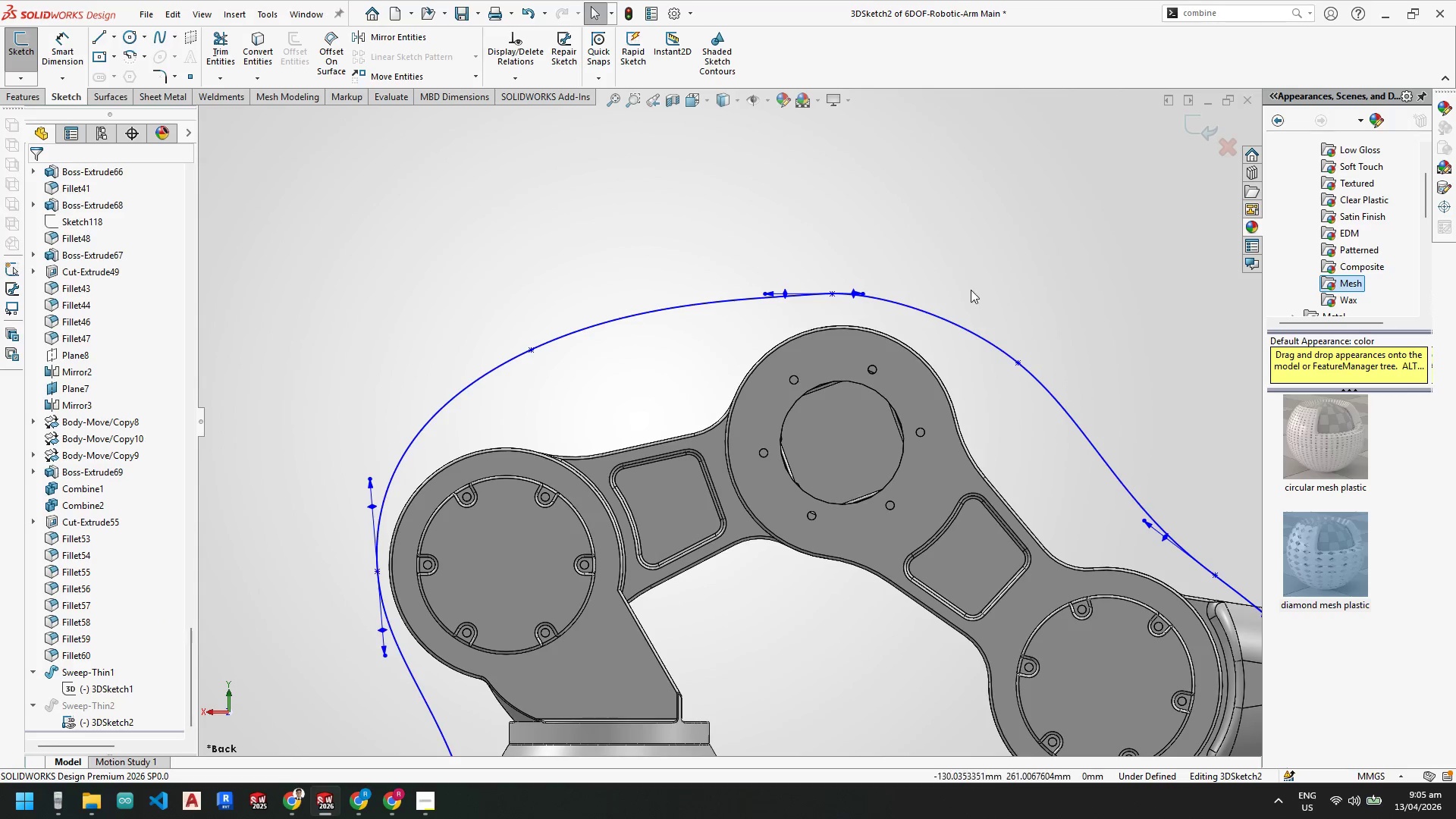 
scroll: coordinate [1017, 349], scroll_direction: up, amount: 4.0
 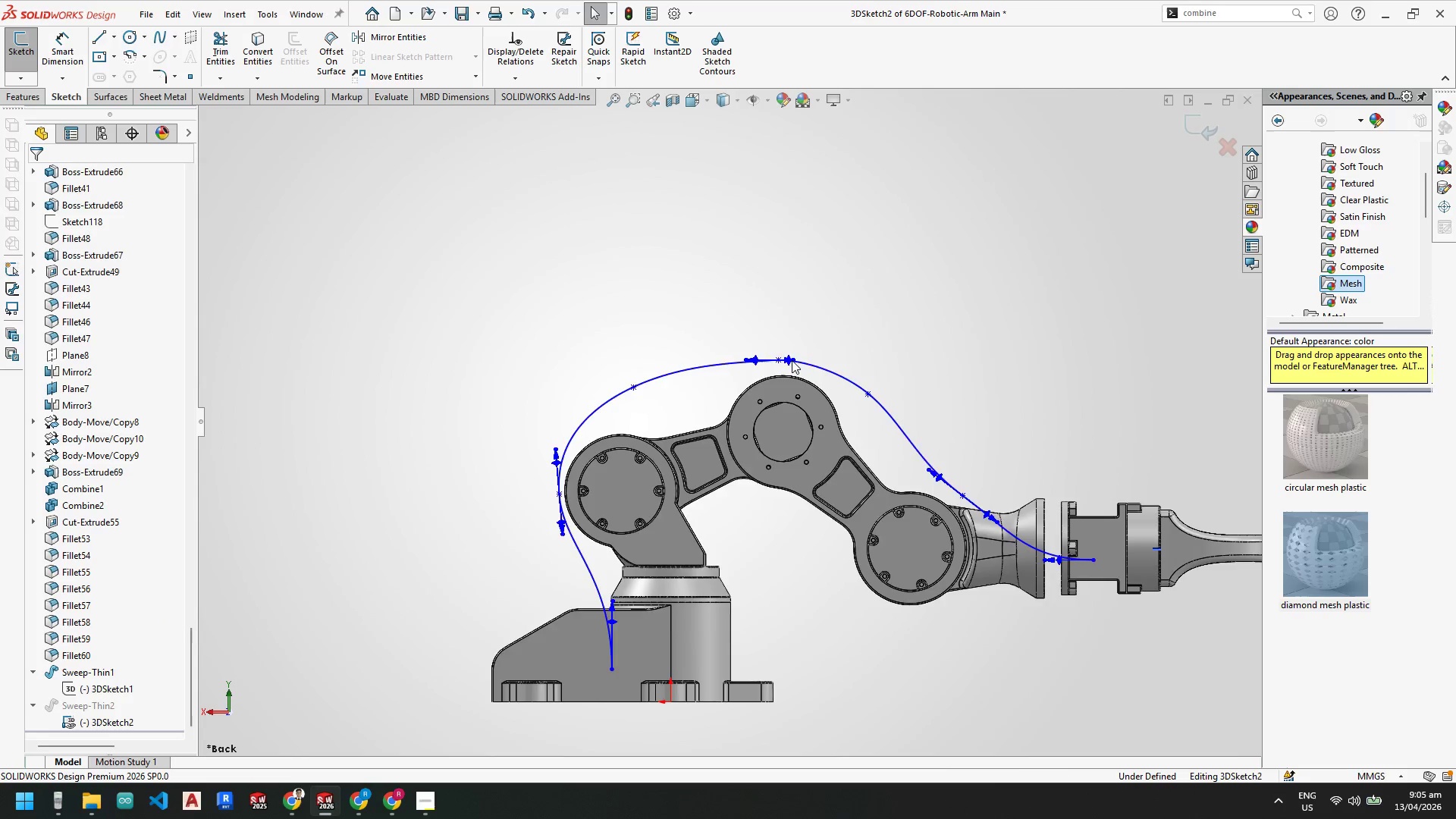 
scroll: coordinate [774, 365], scroll_direction: down, amount: 3.0
 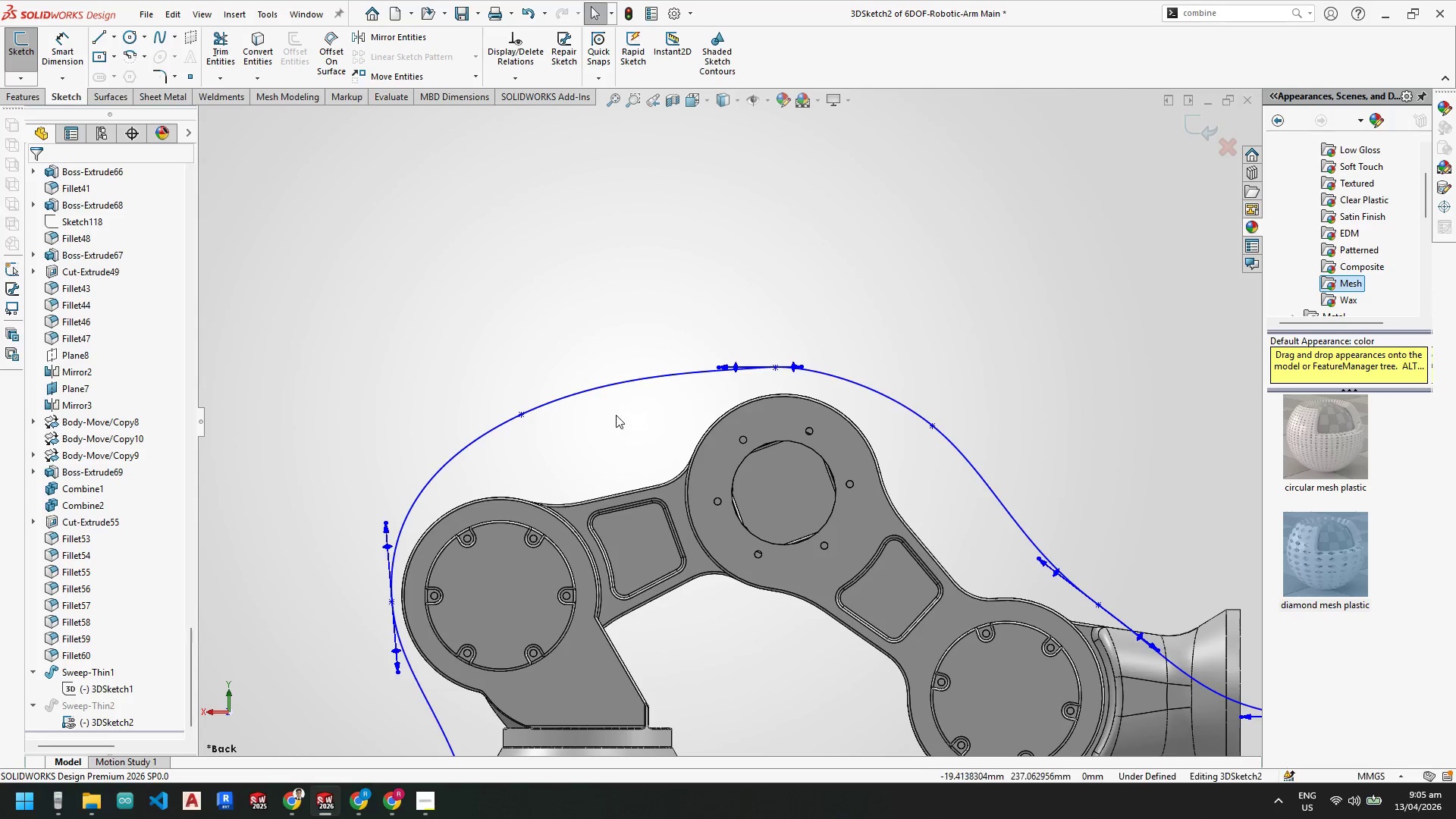 
scroll: coordinate [579, 401], scroll_direction: up, amount: 1.0
 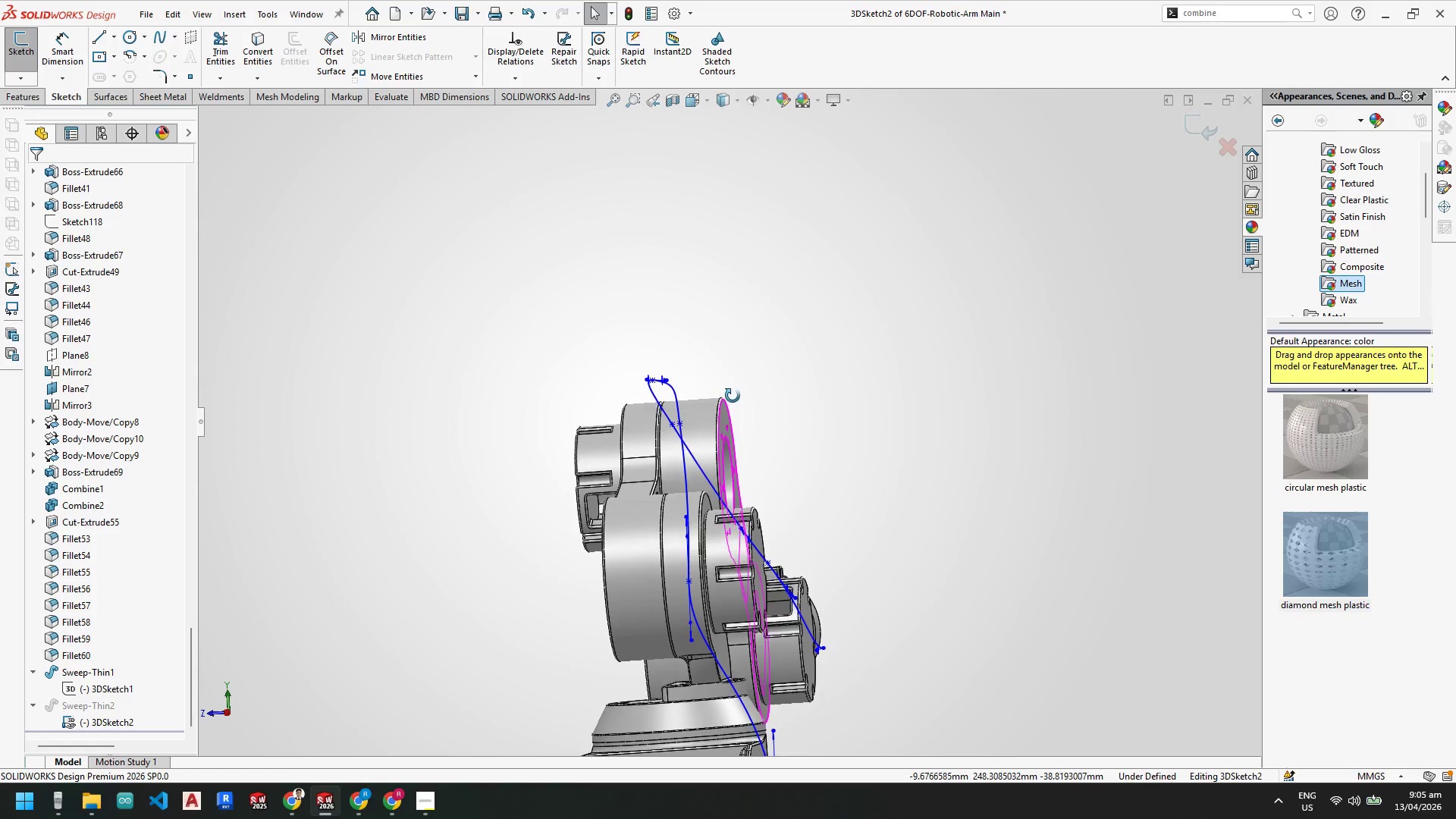 
key(Space)
 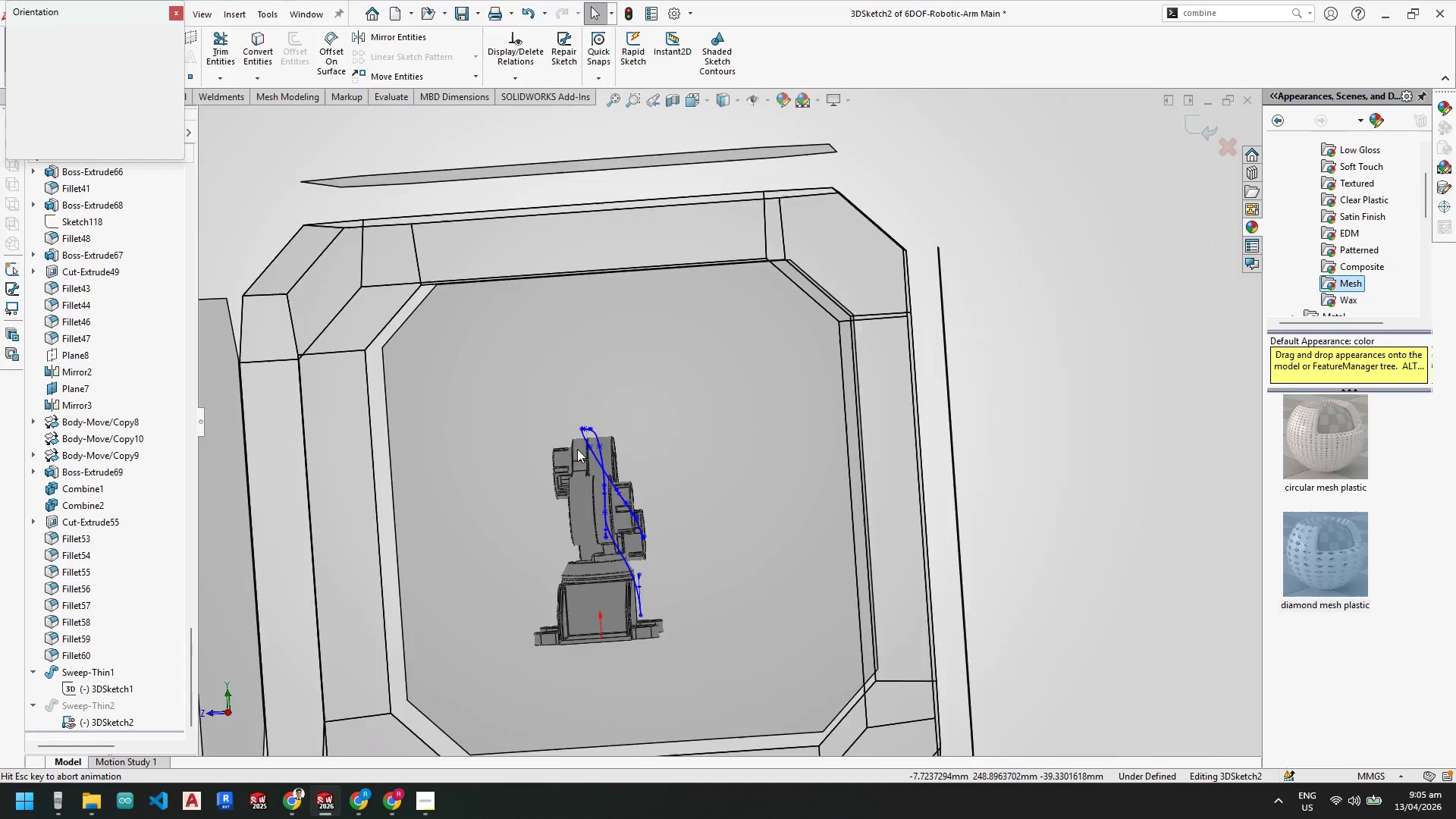 
left_click([567, 453])
 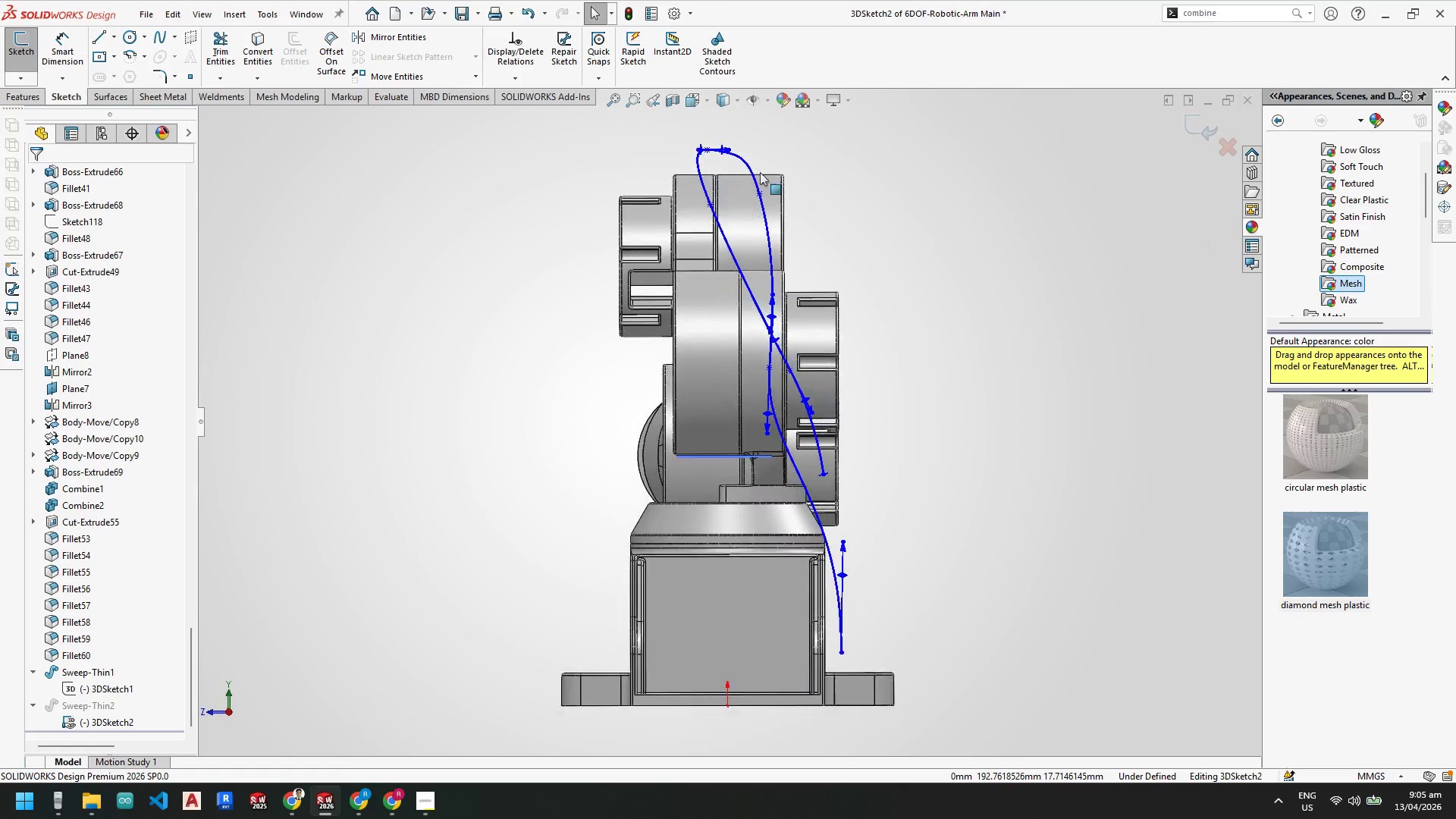 
scroll: coordinate [762, 153], scroll_direction: down, amount: 3.0
 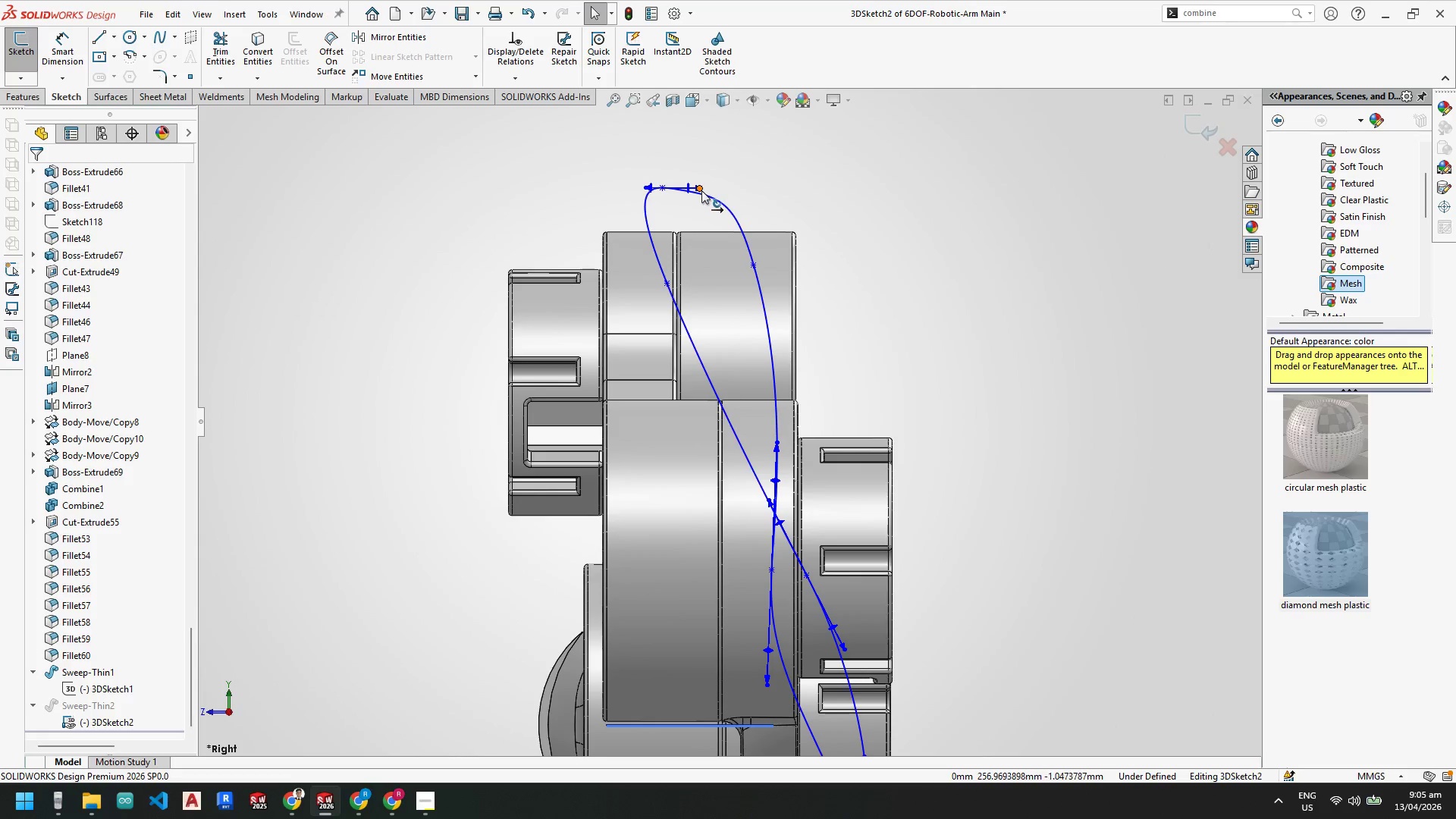 
left_click_drag(start_coordinate=[702, 190], to_coordinate=[697, 180])
 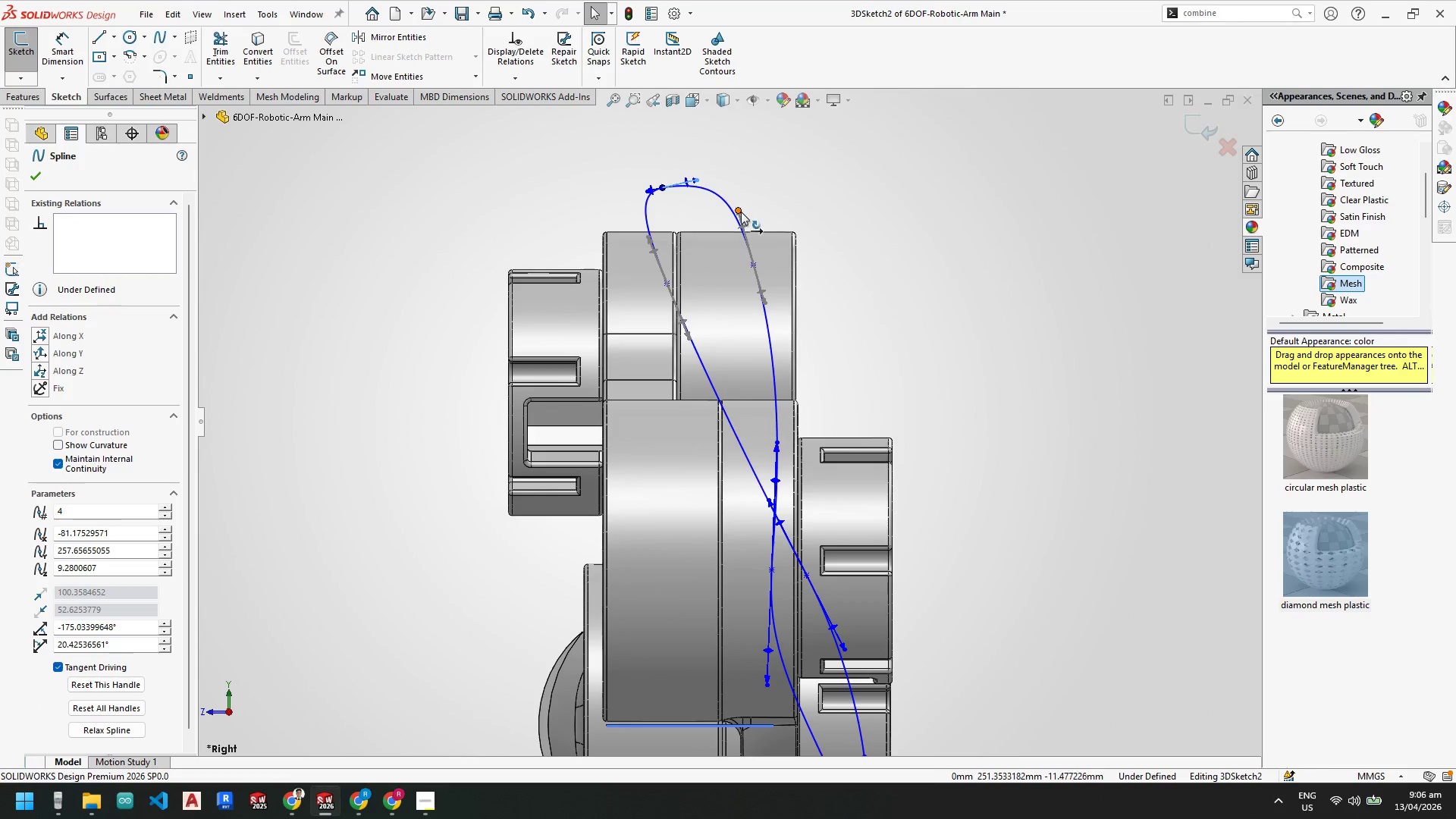 
left_click_drag(start_coordinate=[738, 210], to_coordinate=[740, 217])
 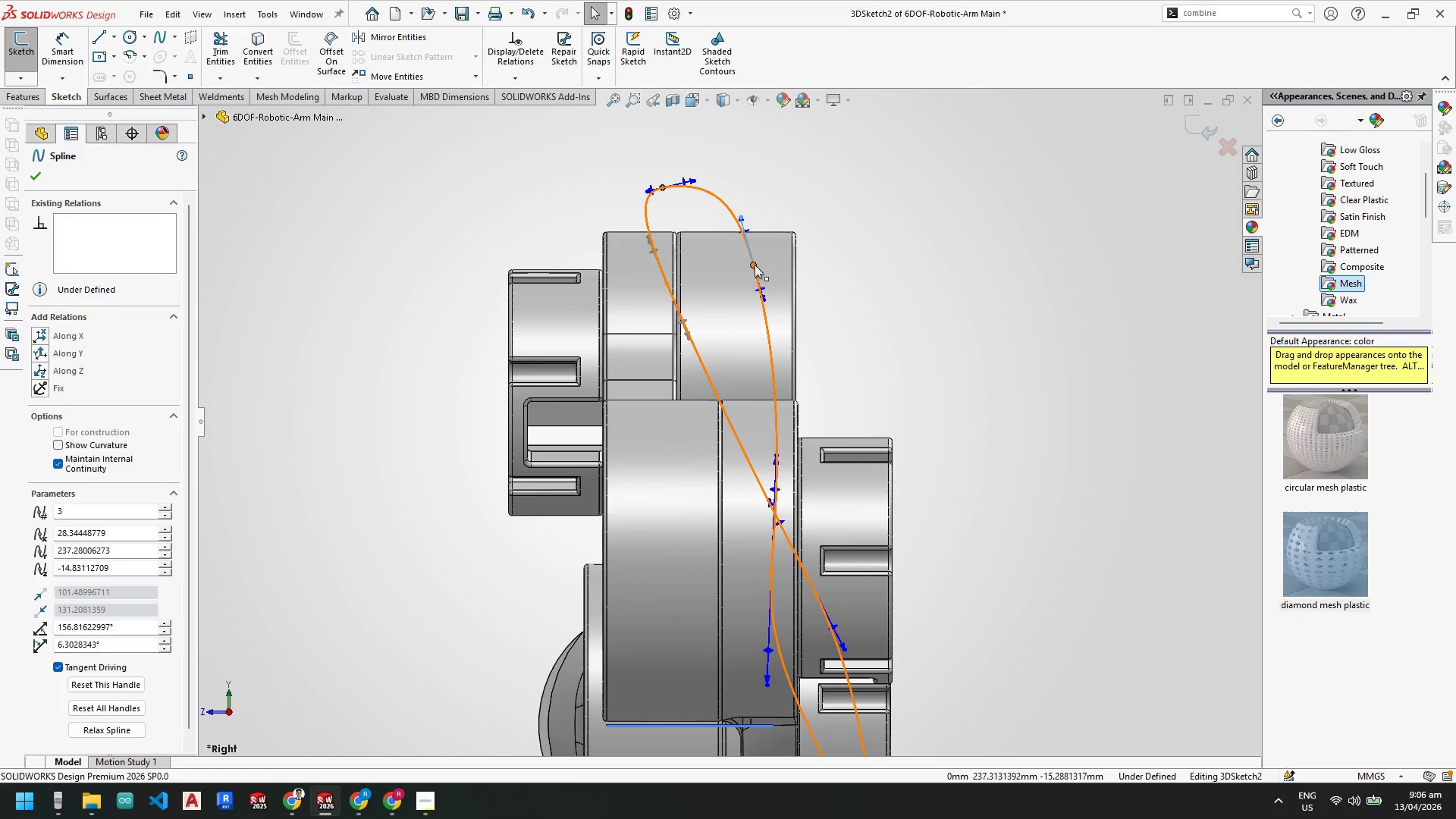 
left_click_drag(start_coordinate=[753, 265], to_coordinate=[744, 297])
 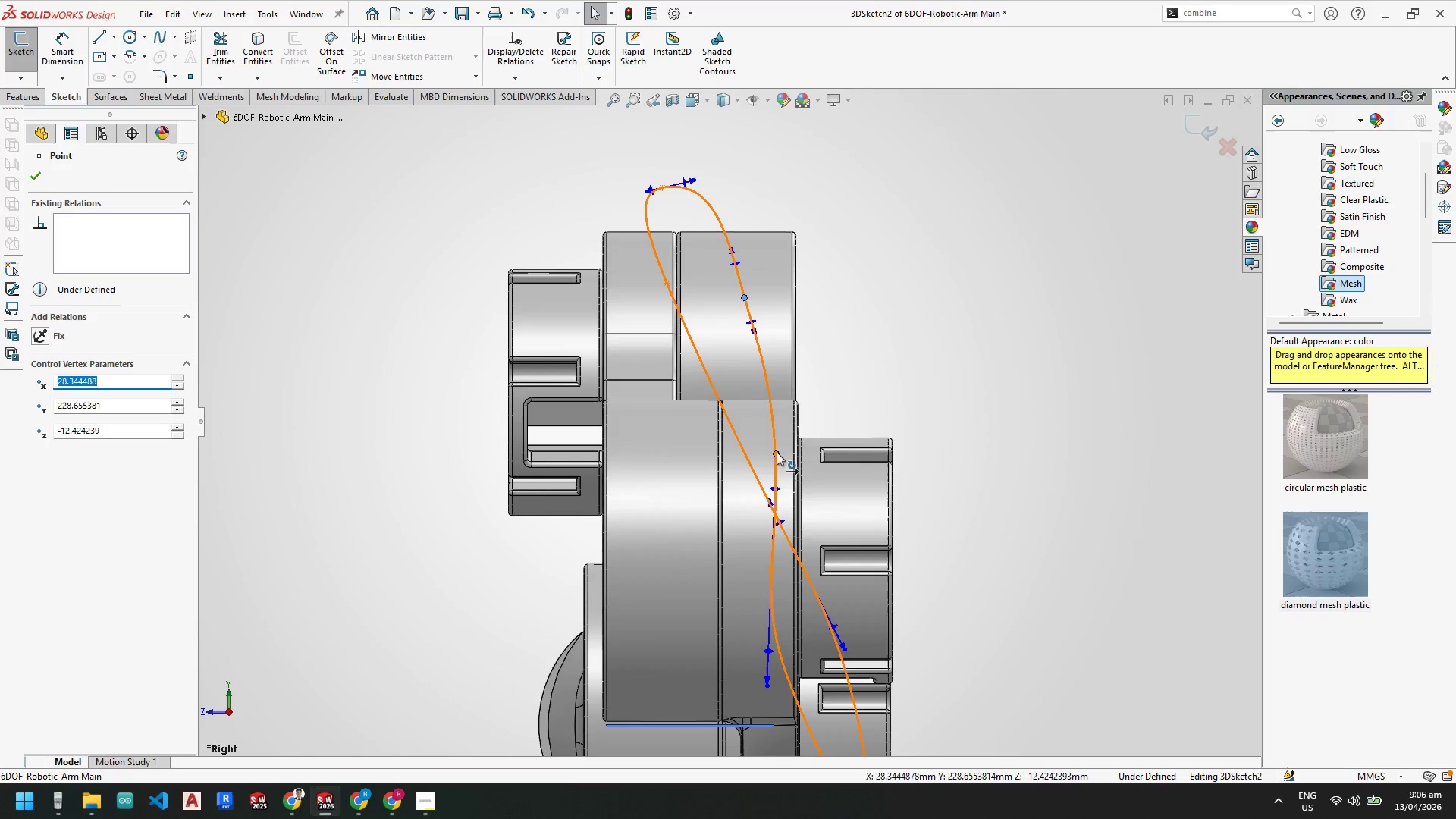 
left_click_drag(start_coordinate=[777, 453], to_coordinate=[757, 451])
 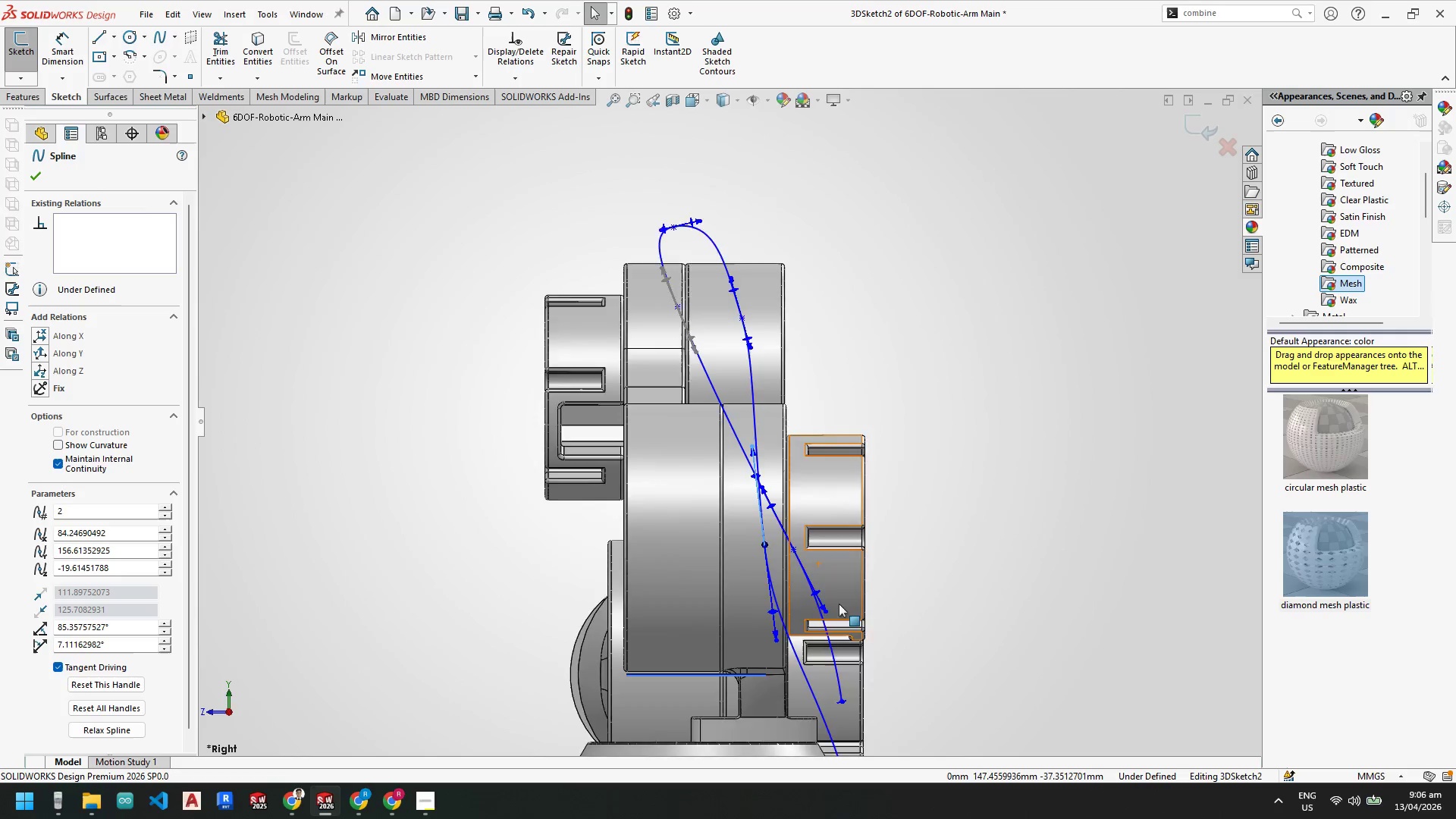 
scroll: coordinate [535, 521], scroll_direction: up, amount: 3.0
 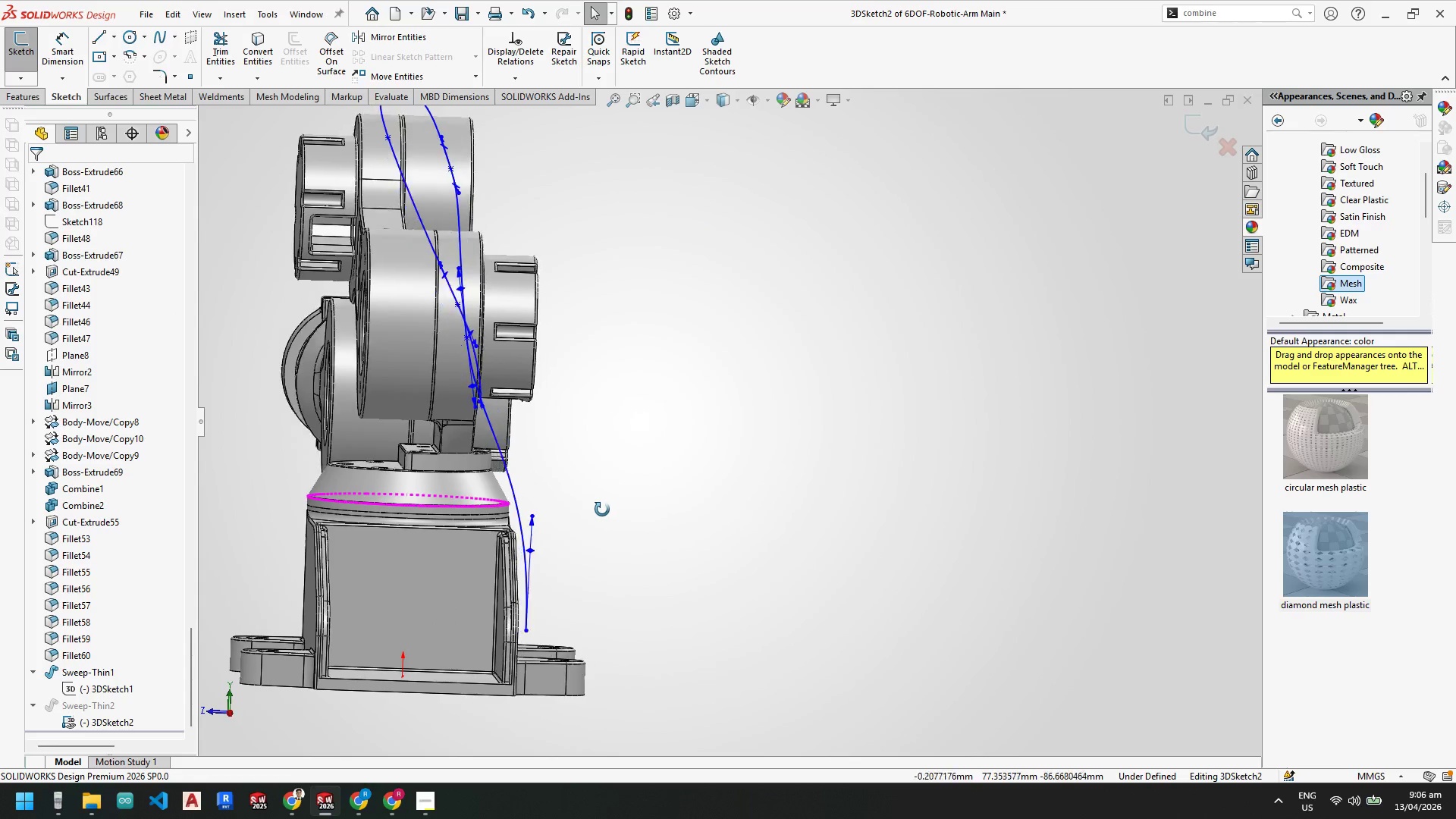 
key(Space)
 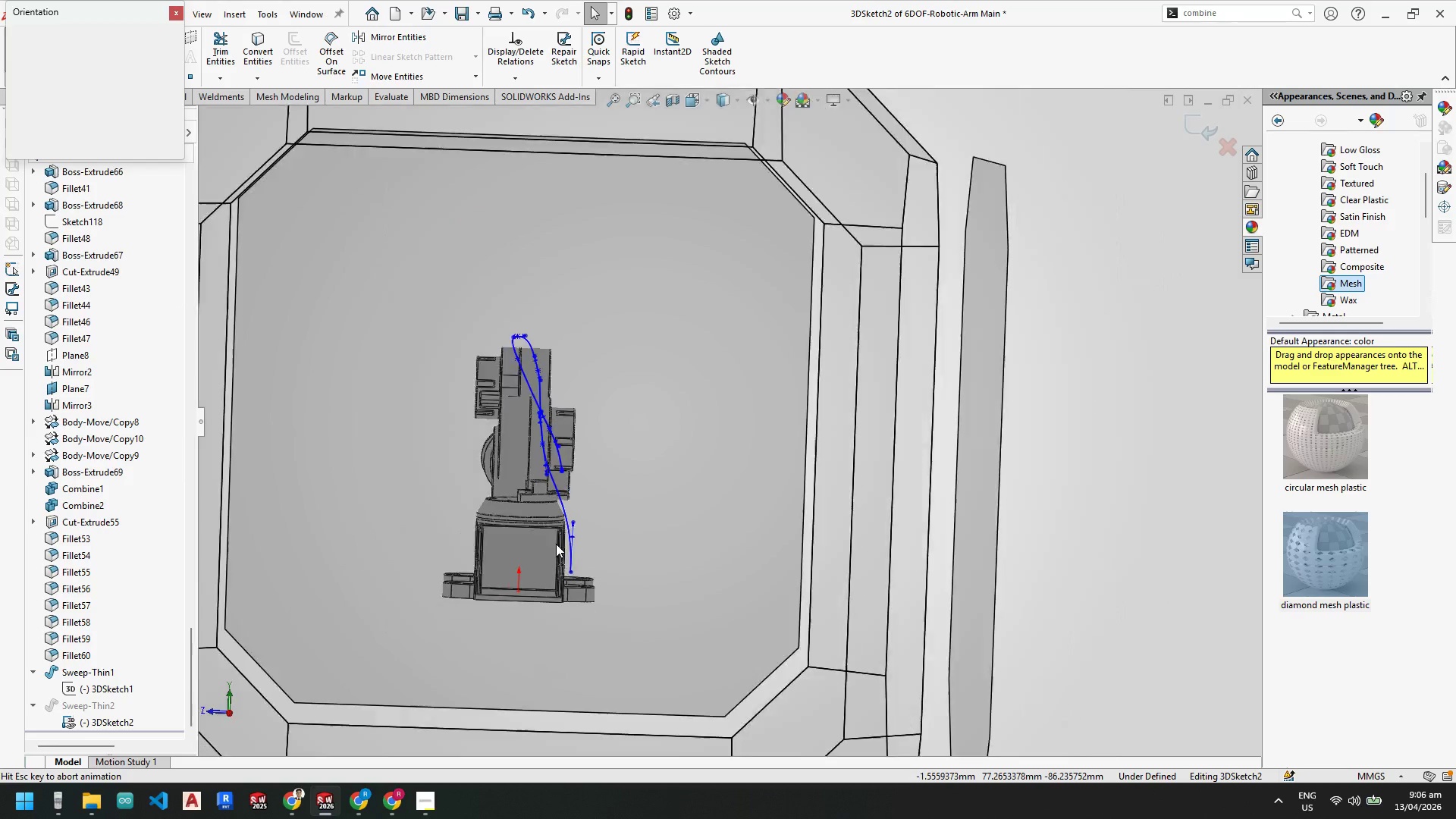 
left_click([557, 543])
 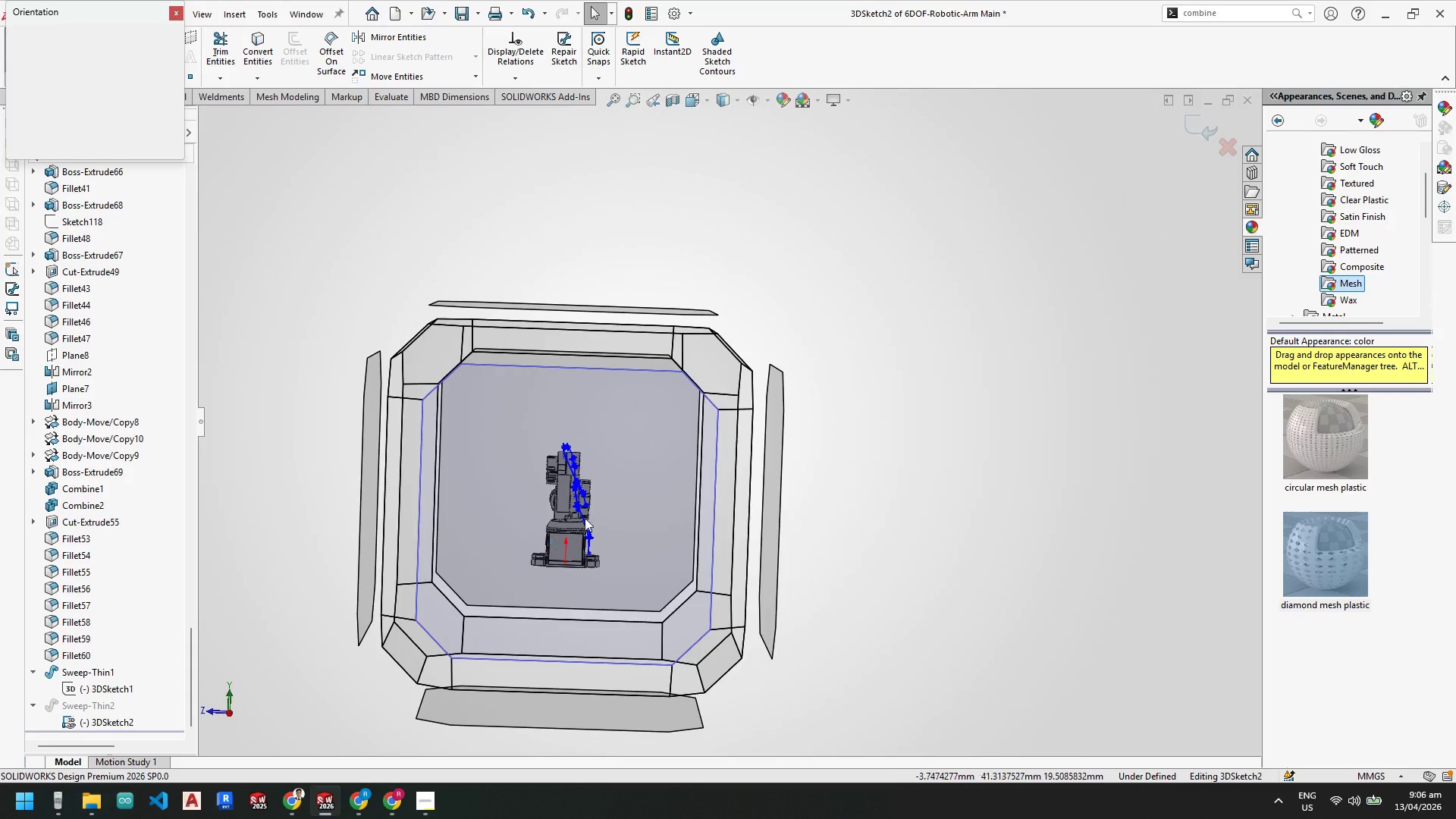 
scroll: coordinate [637, 496], scroll_direction: down, amount: 3.0
 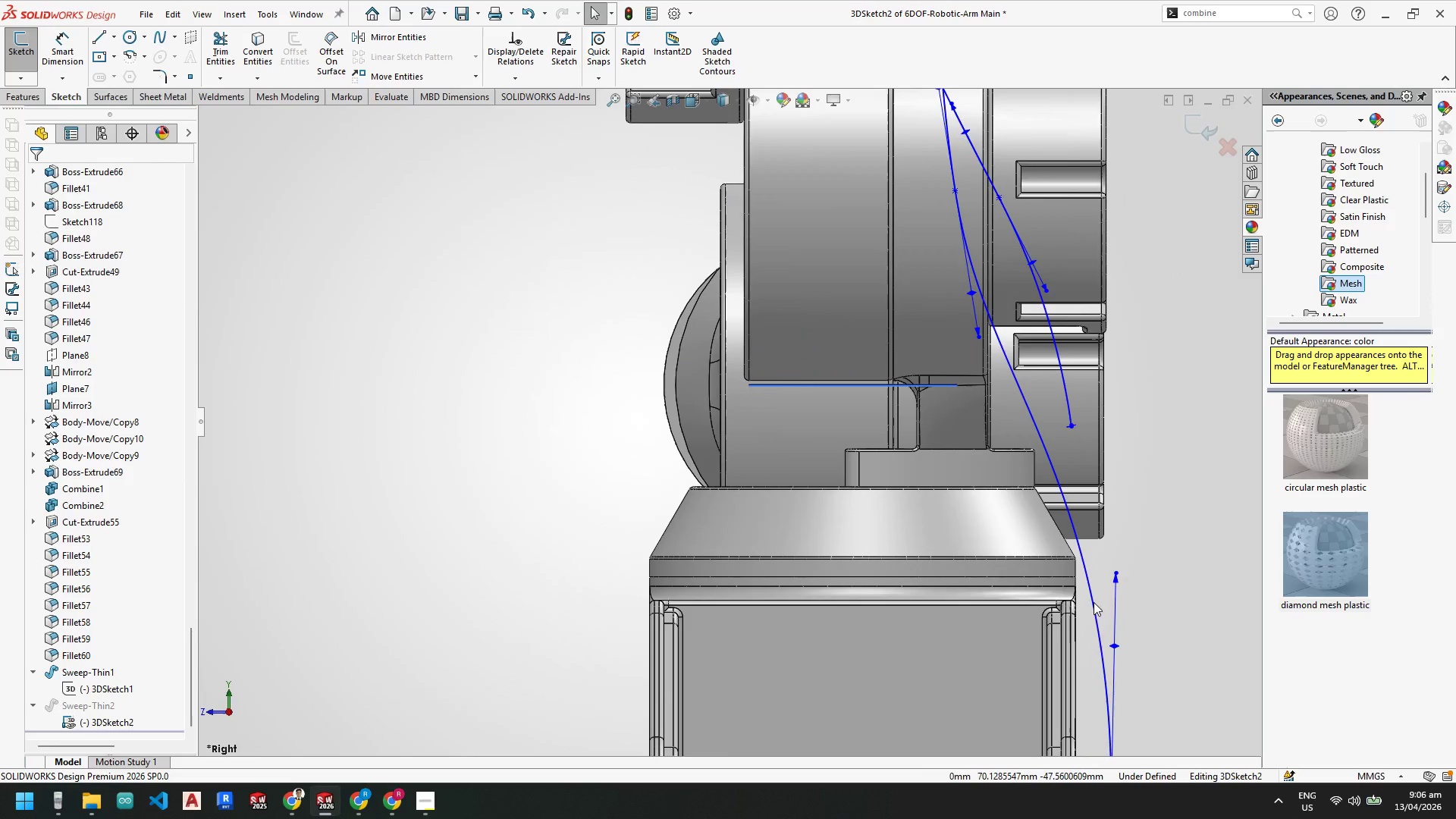 
scroll: coordinate [1065, 578], scroll_direction: none, amount: 0.0
 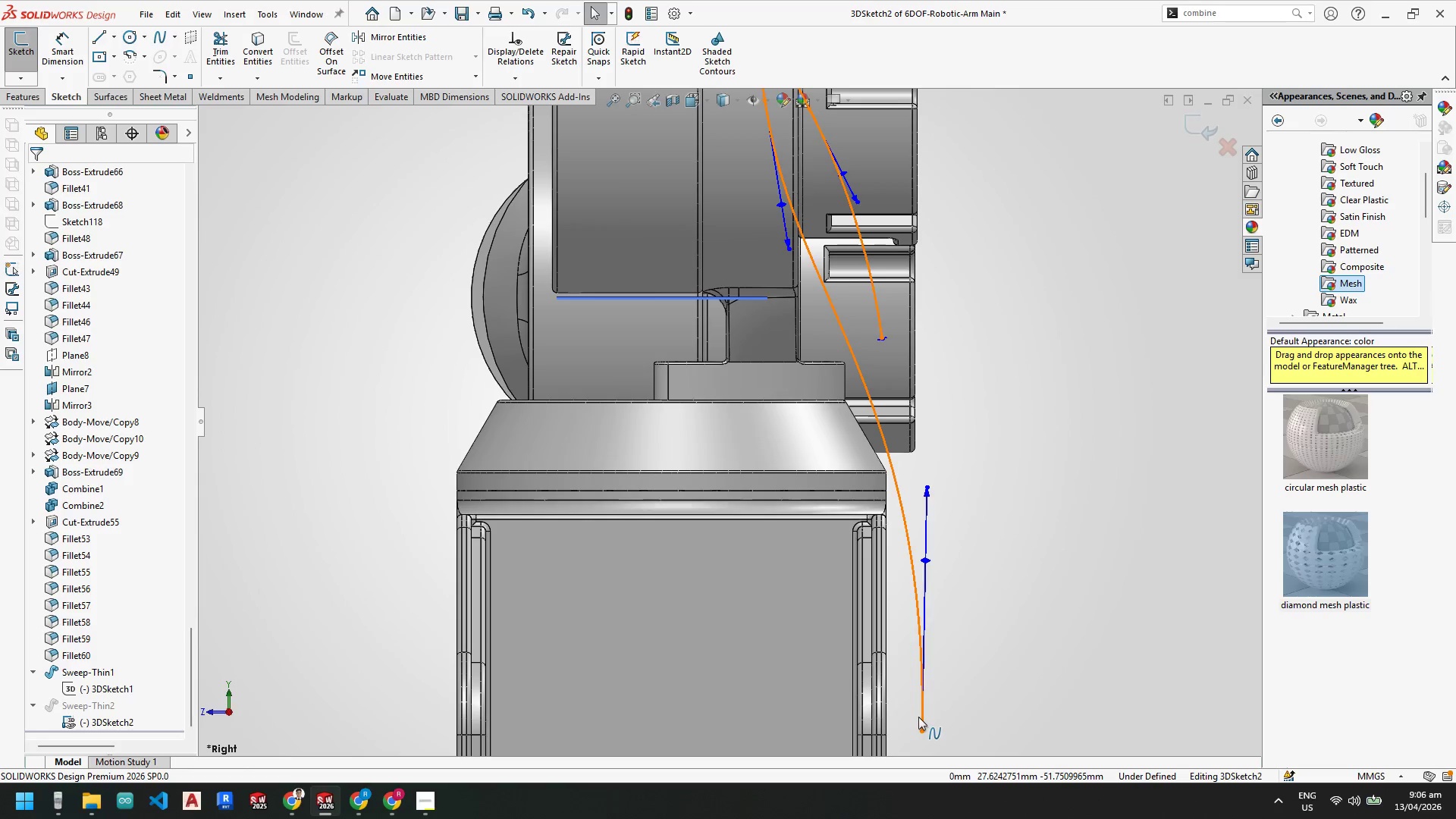 
left_click_drag(start_coordinate=[921, 726], to_coordinate=[943, 727])
 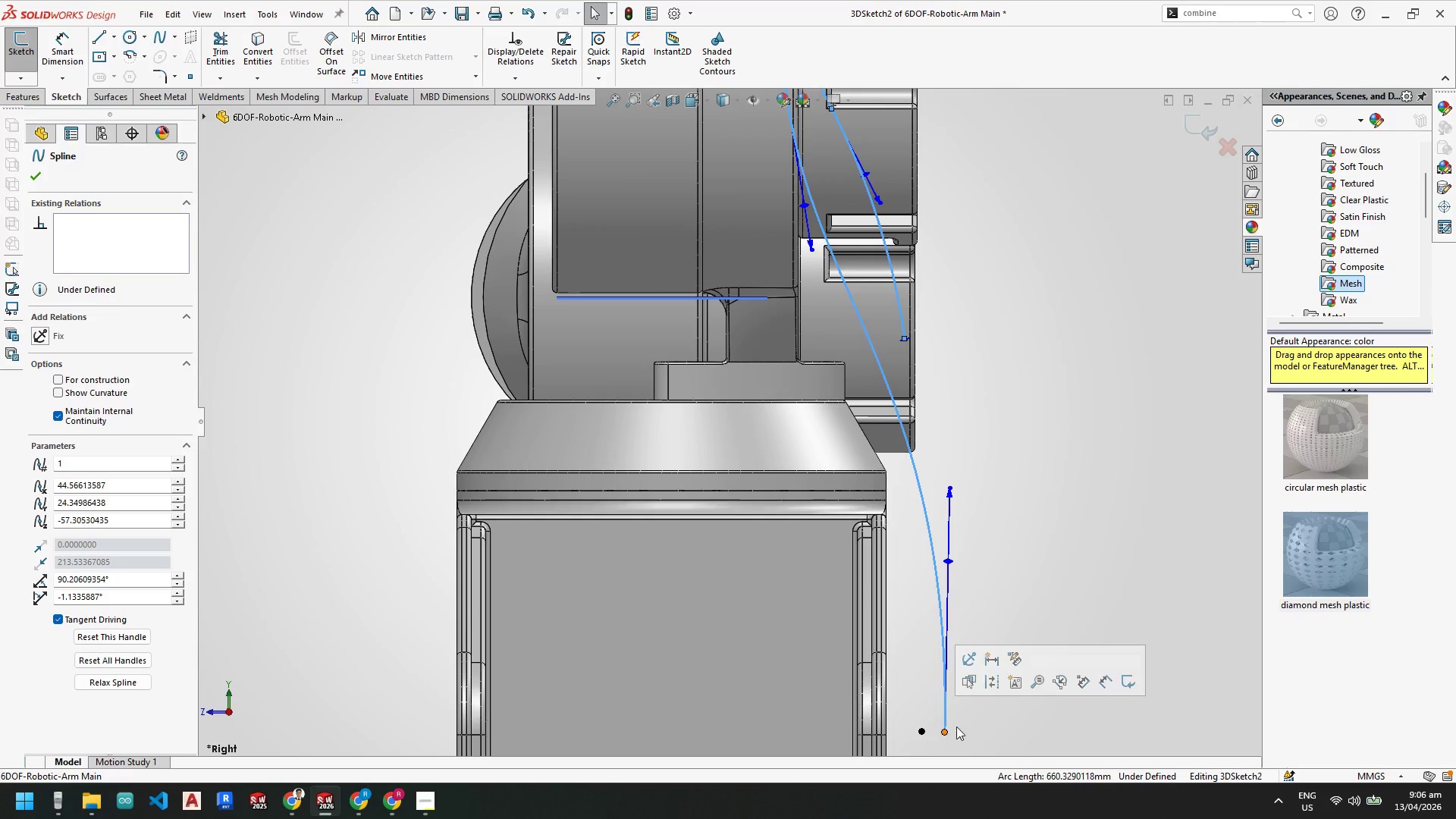 
key(Control+Z)
 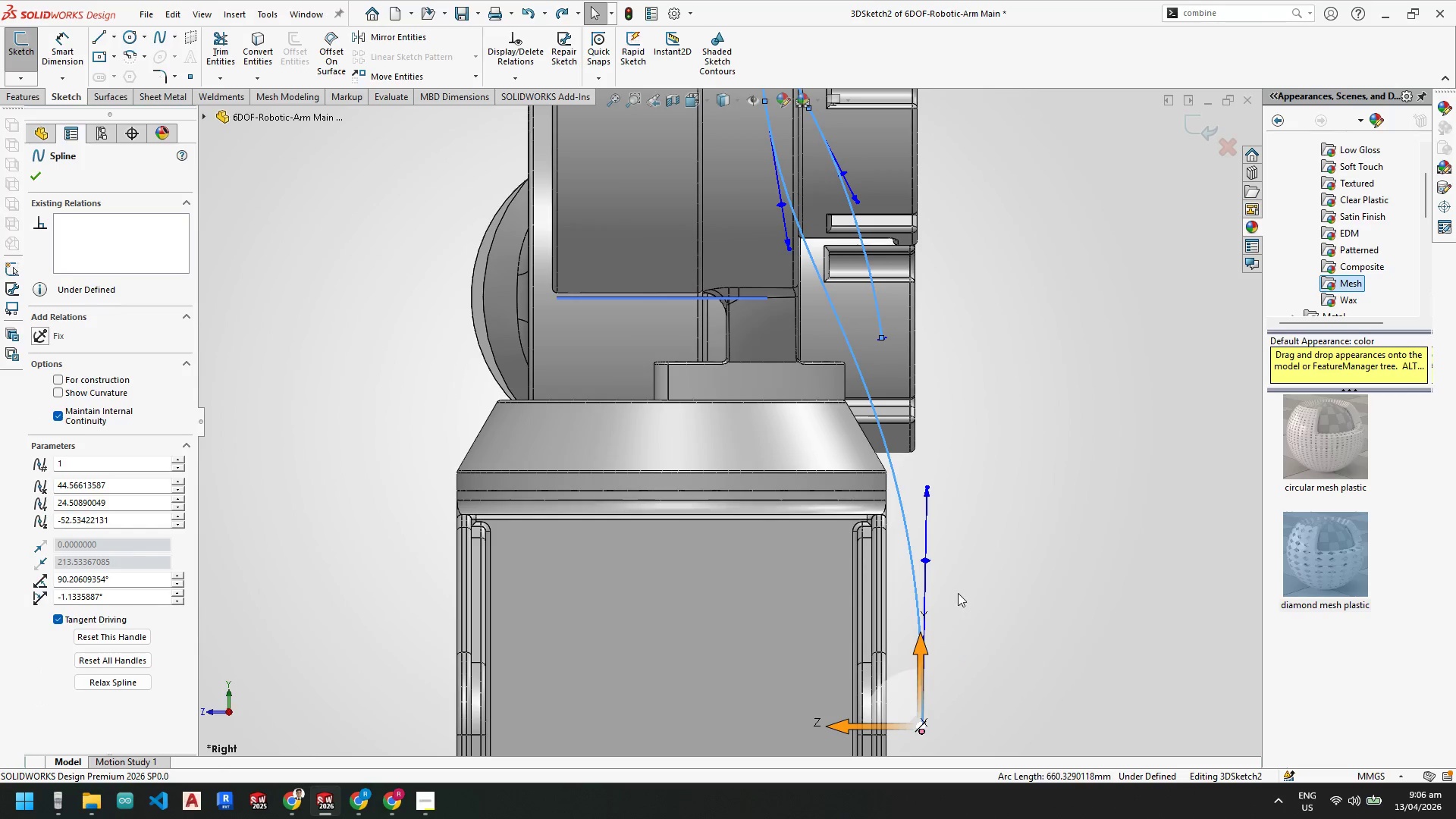 
key(Escape)
 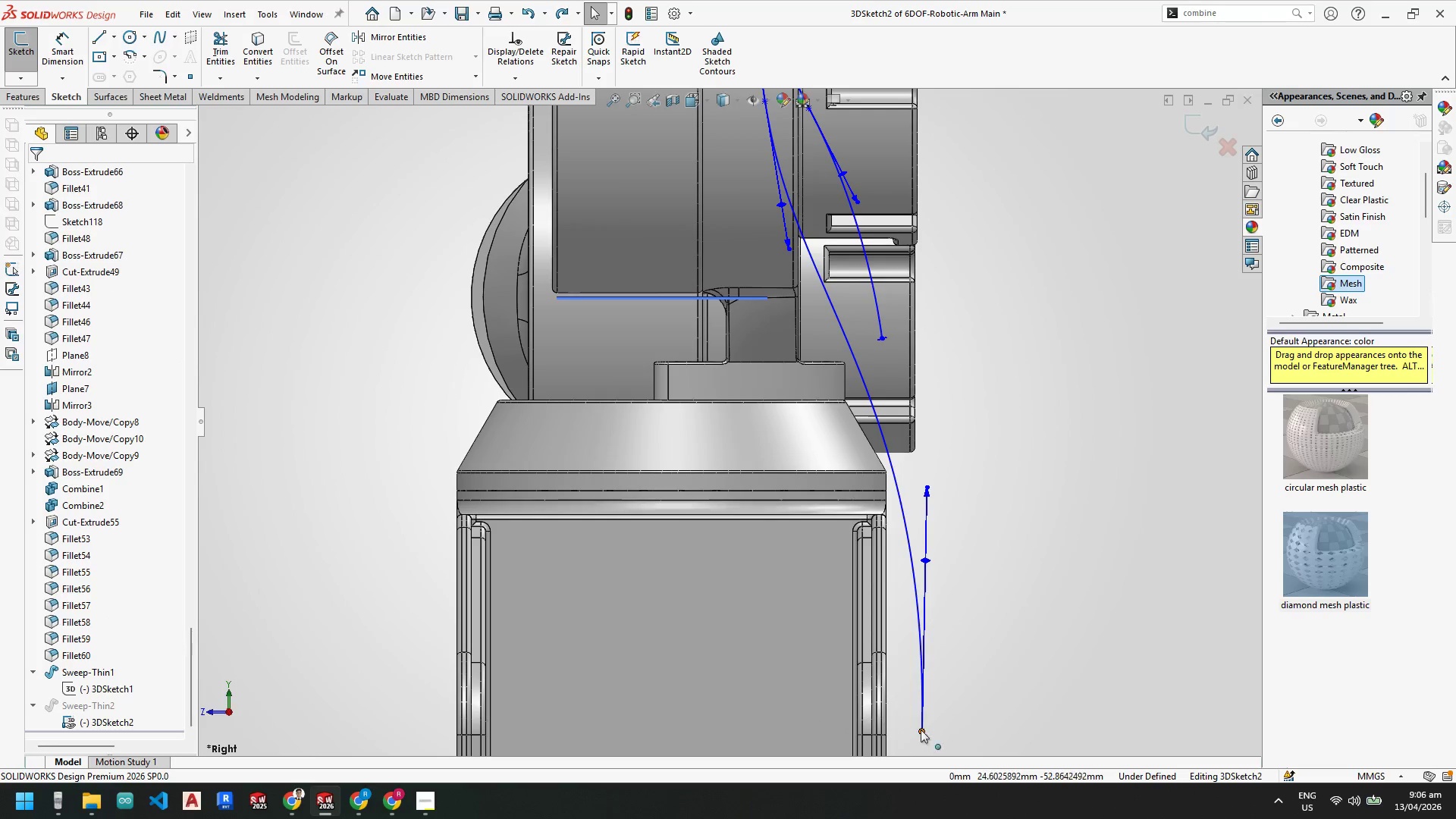 
key(Escape)
 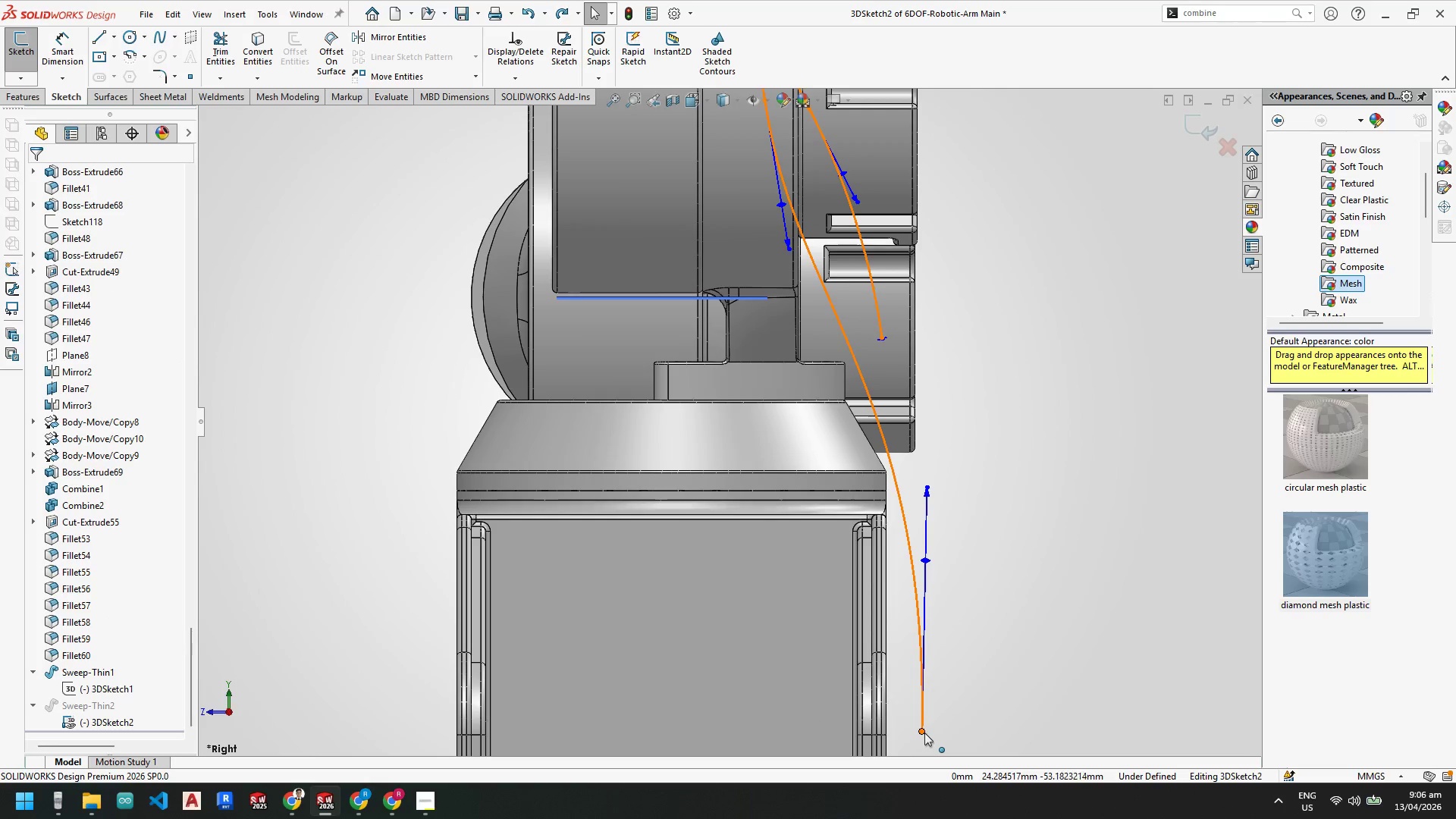 
left_click_drag(start_coordinate=[924, 733], to_coordinate=[942, 730])
 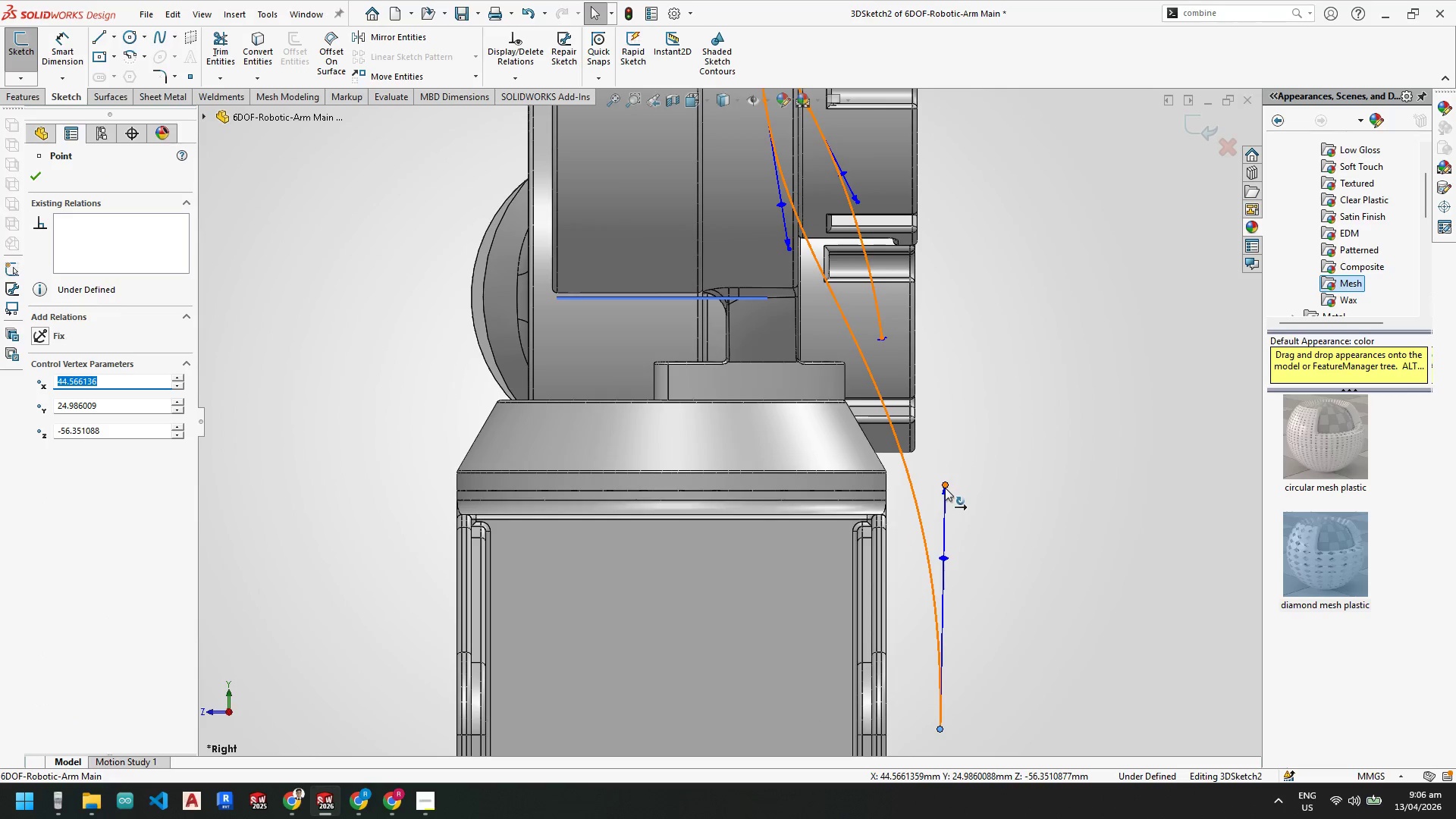 
left_click_drag(start_coordinate=[945, 486], to_coordinate=[958, 486])
 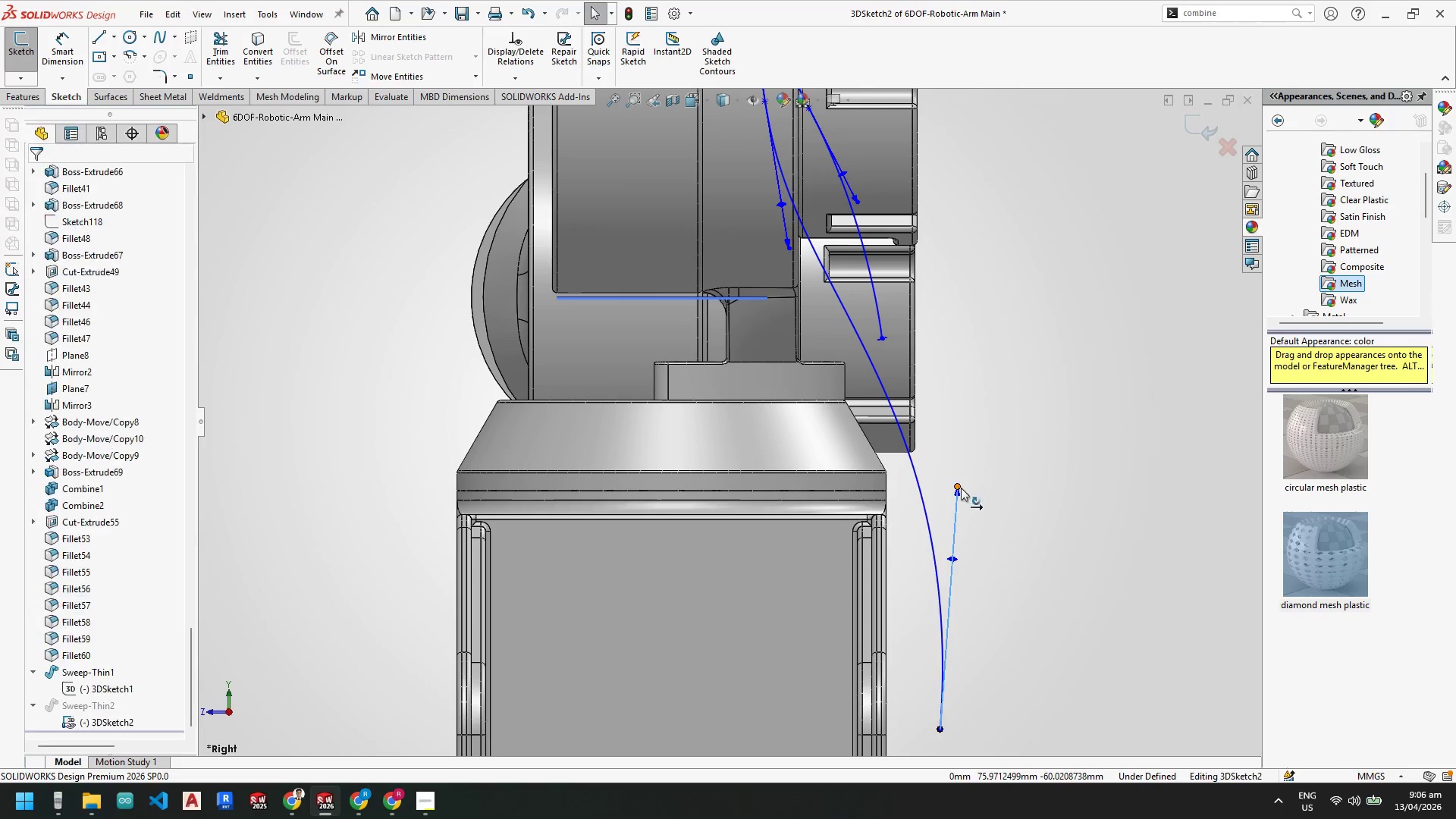 
key(Escape)
 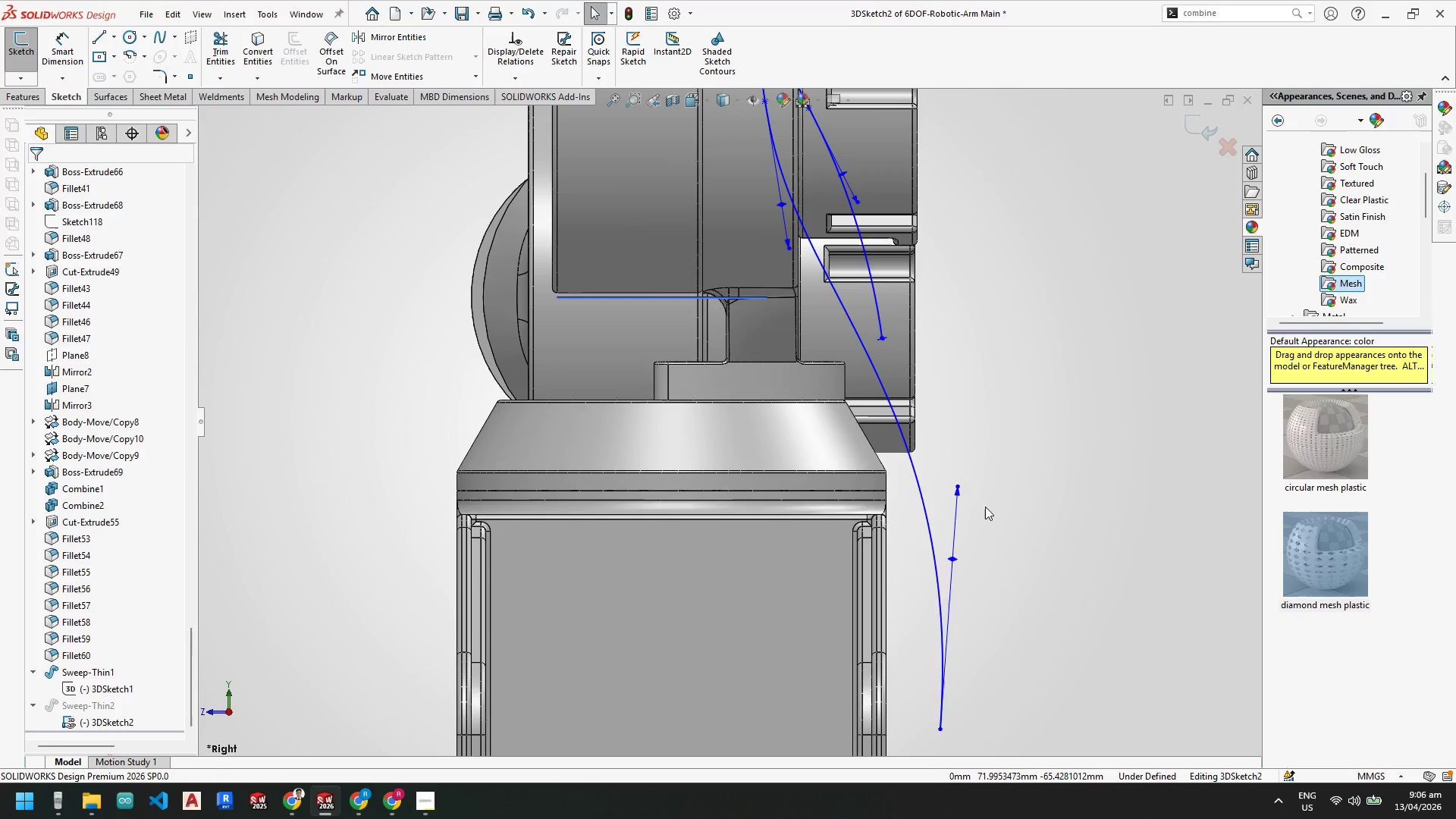 
key(Escape)
 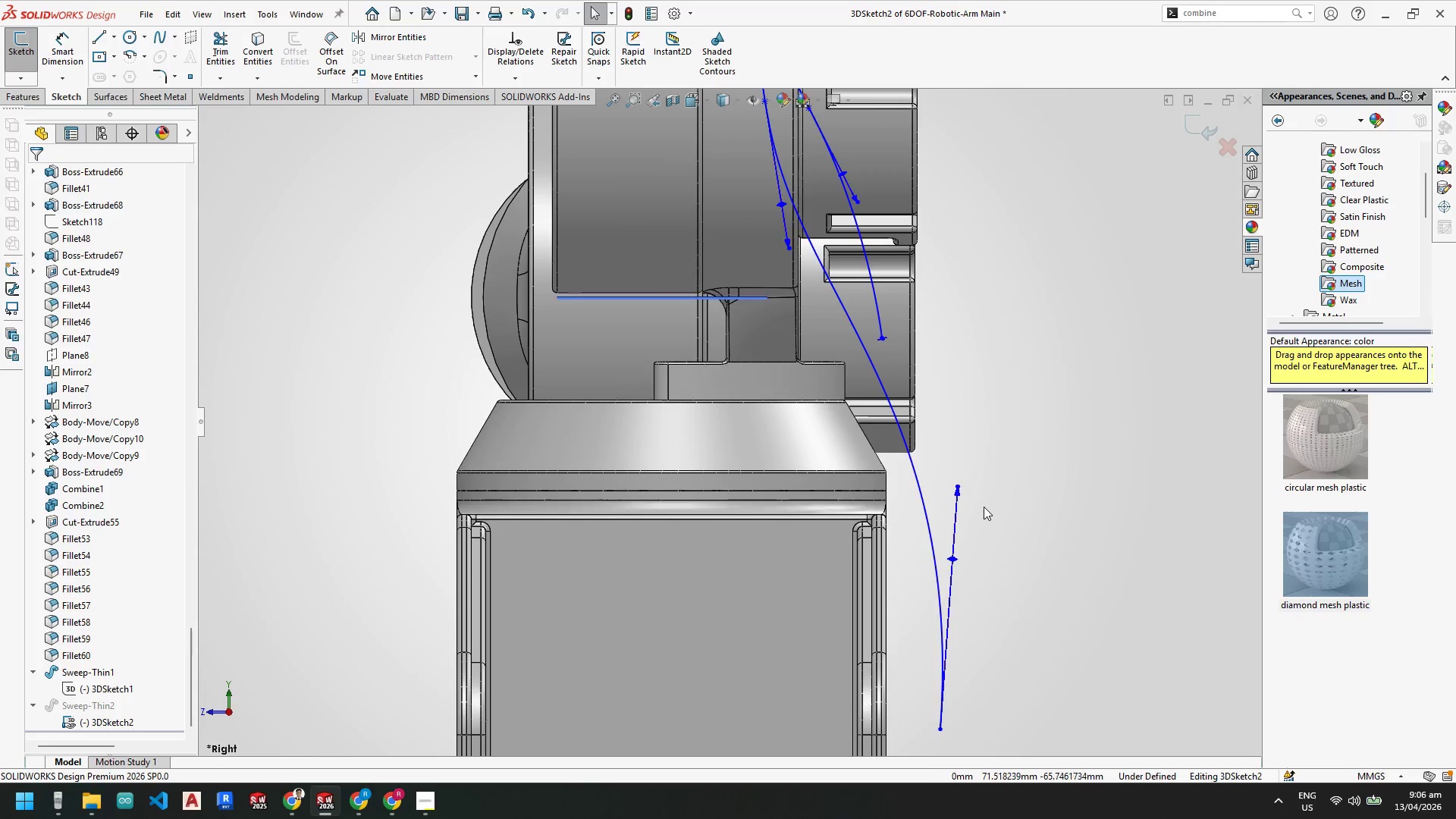 
key(Escape)
 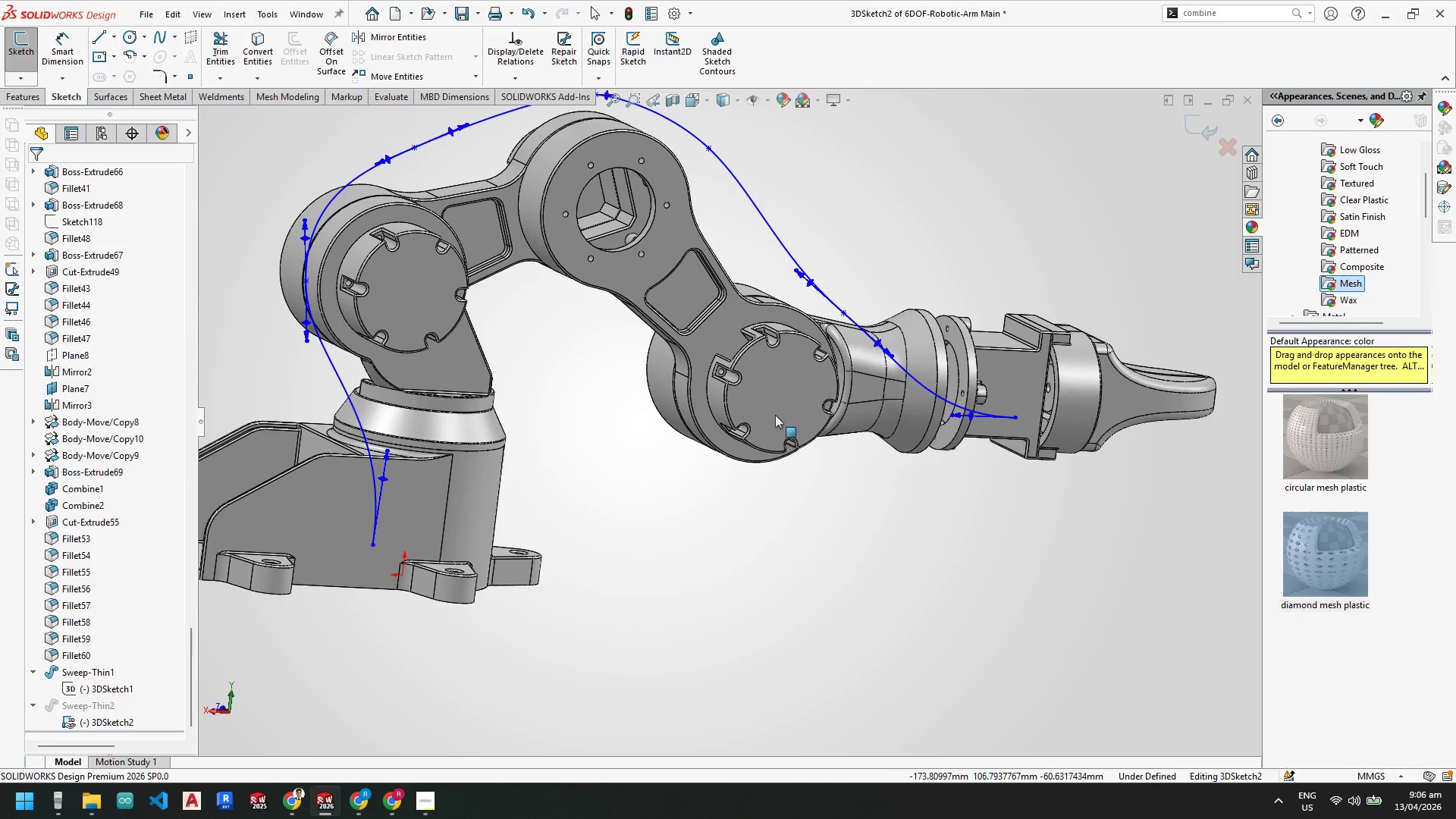 
scroll: coordinate [541, 319], scroll_direction: up, amount: 6.0
 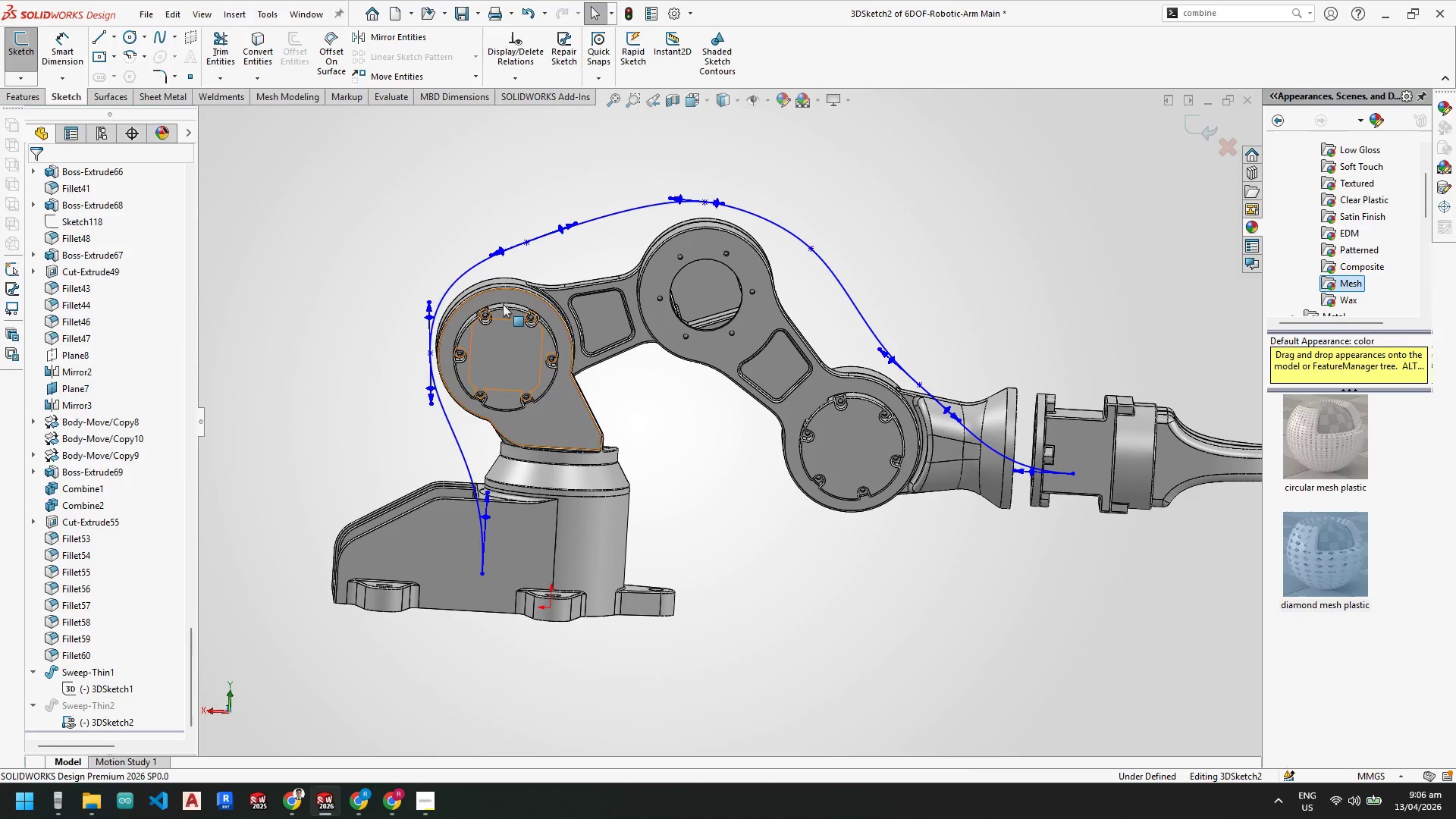 
key(Space)
 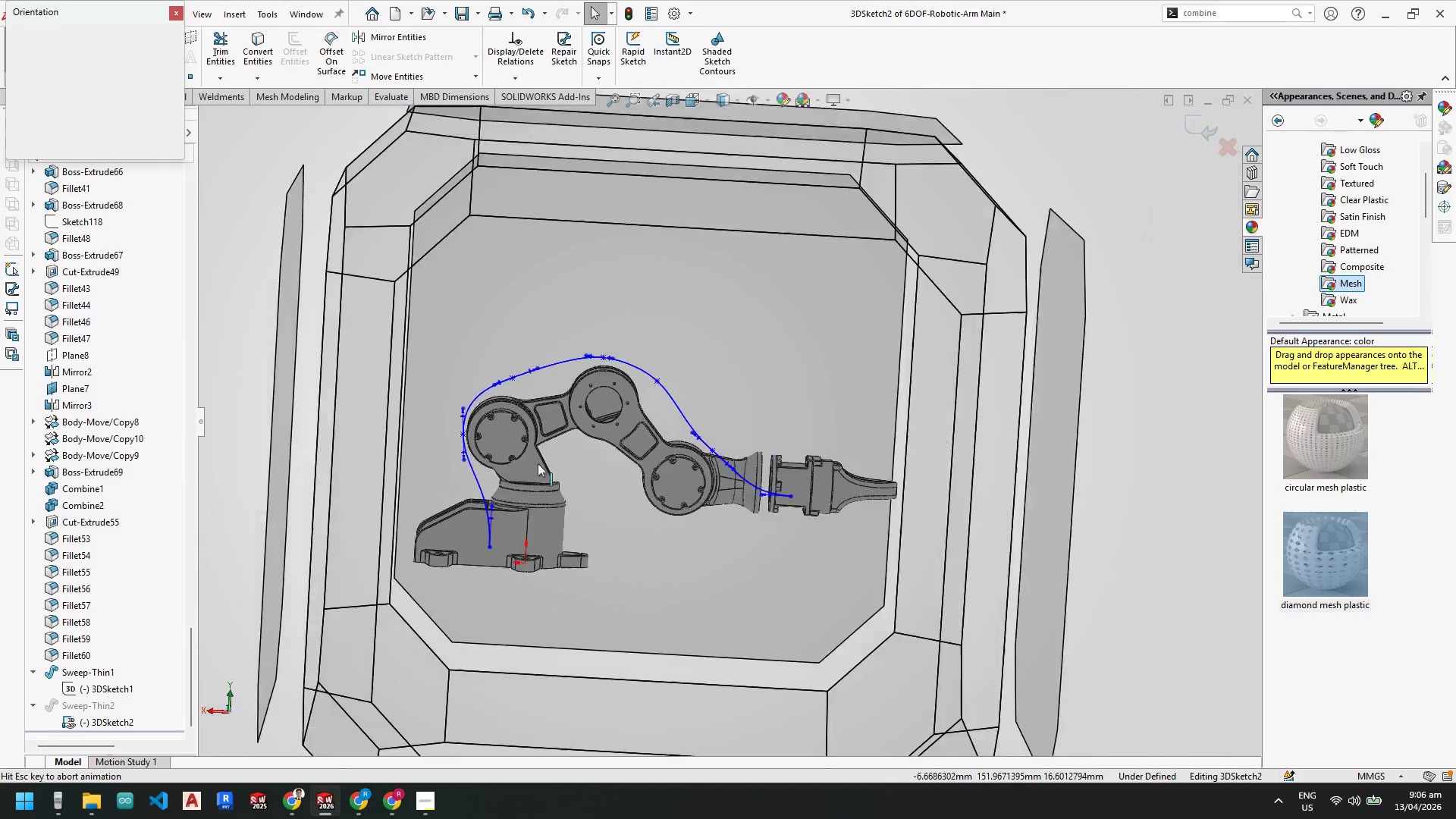 
left_click([526, 505])
 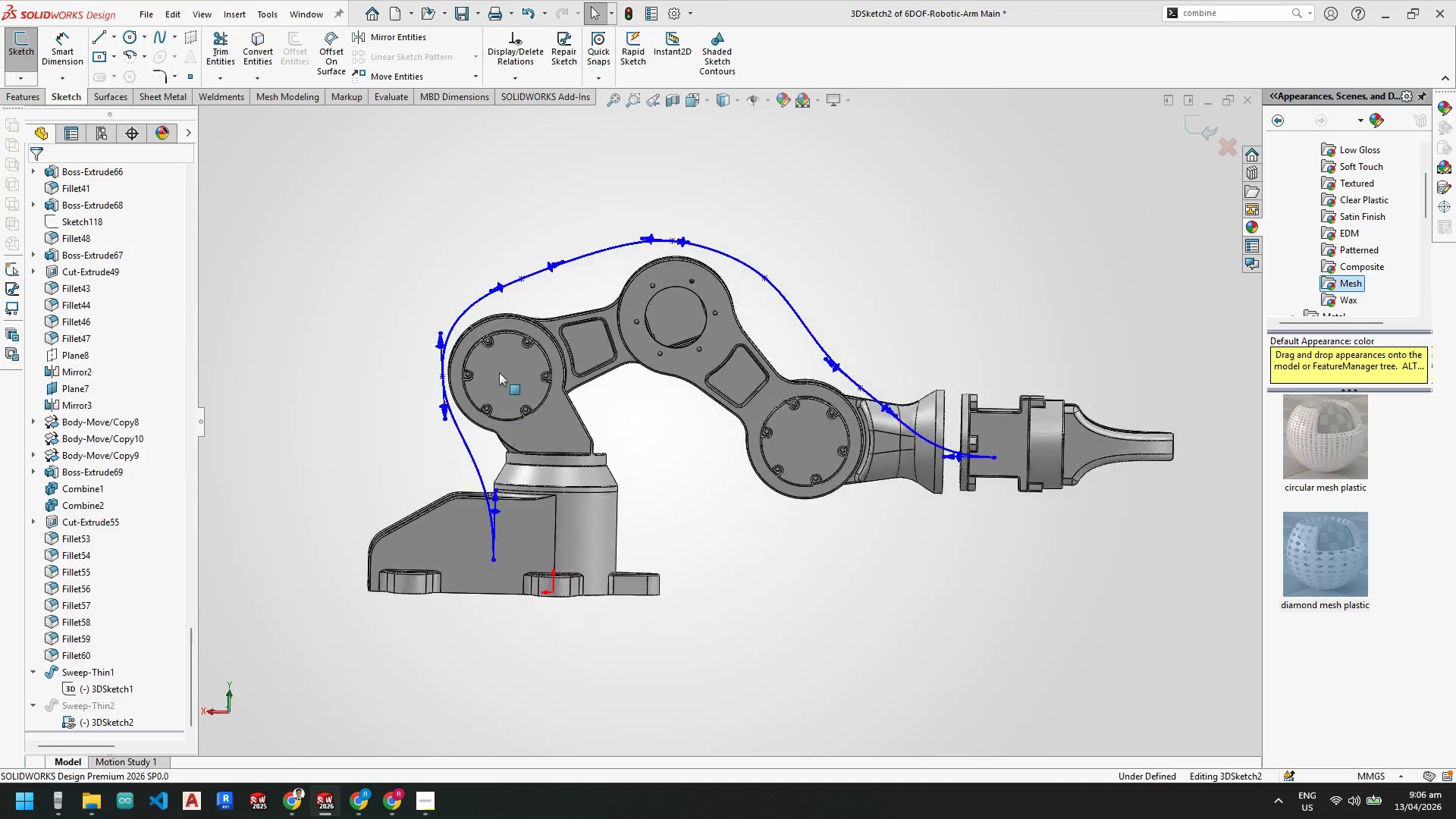 
scroll: coordinate [433, 380], scroll_direction: down, amount: 6.0
 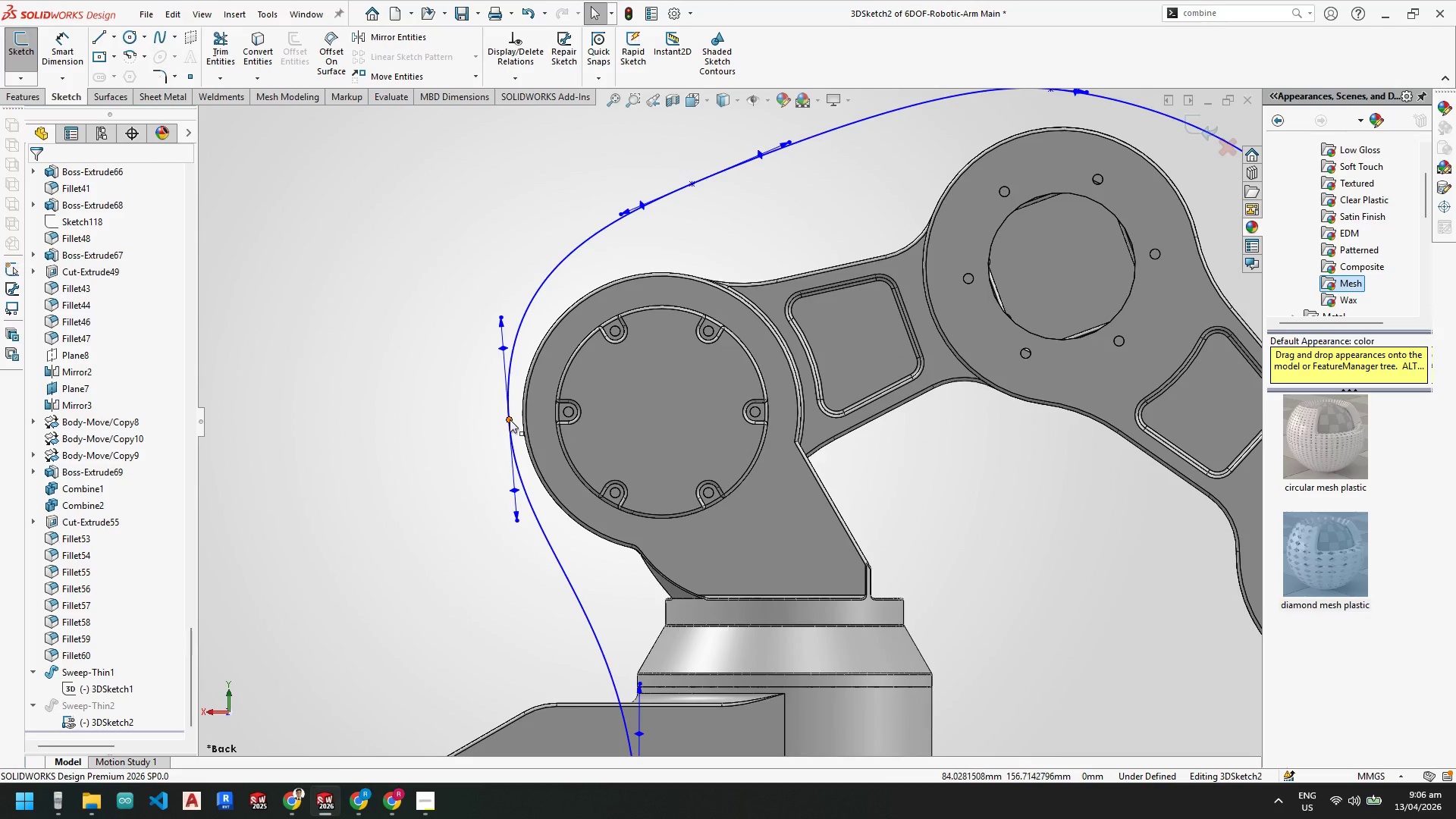 
left_click_drag(start_coordinate=[510, 419], to_coordinate=[468, 419])
 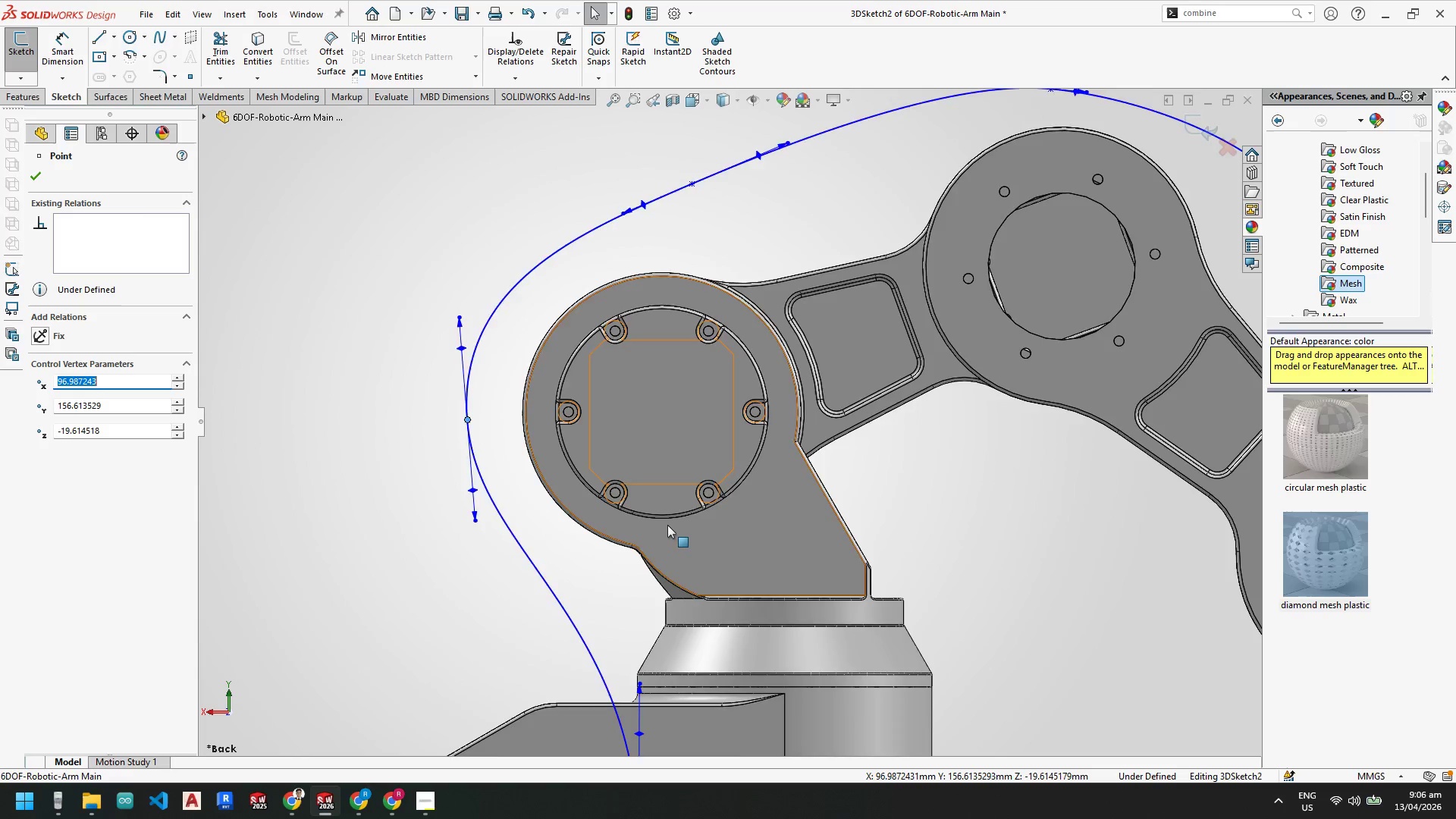 
scroll: coordinate [720, 419], scroll_direction: up, amount: 4.0
 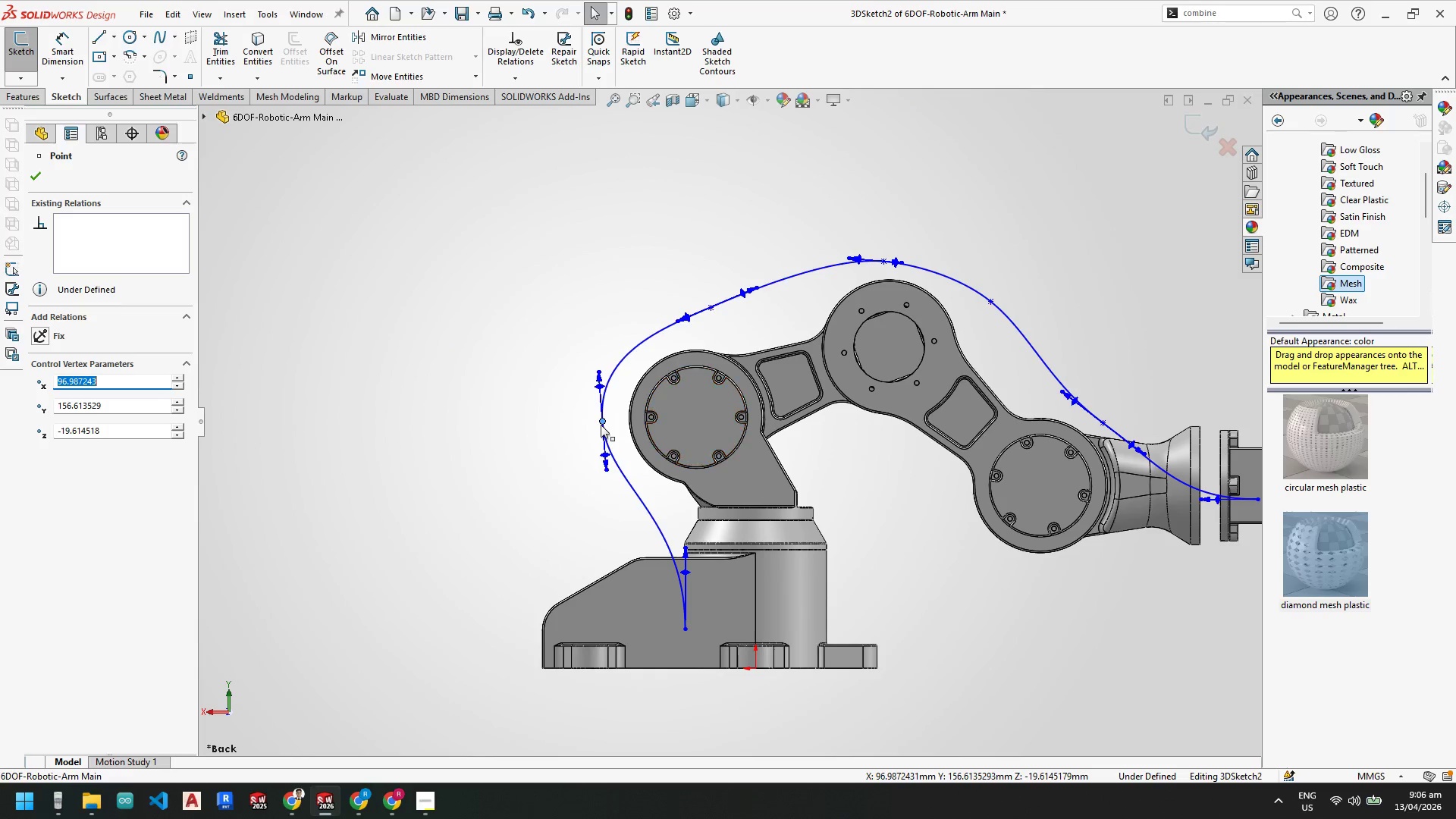 
left_click_drag(start_coordinate=[601, 422], to_coordinate=[606, 422])
 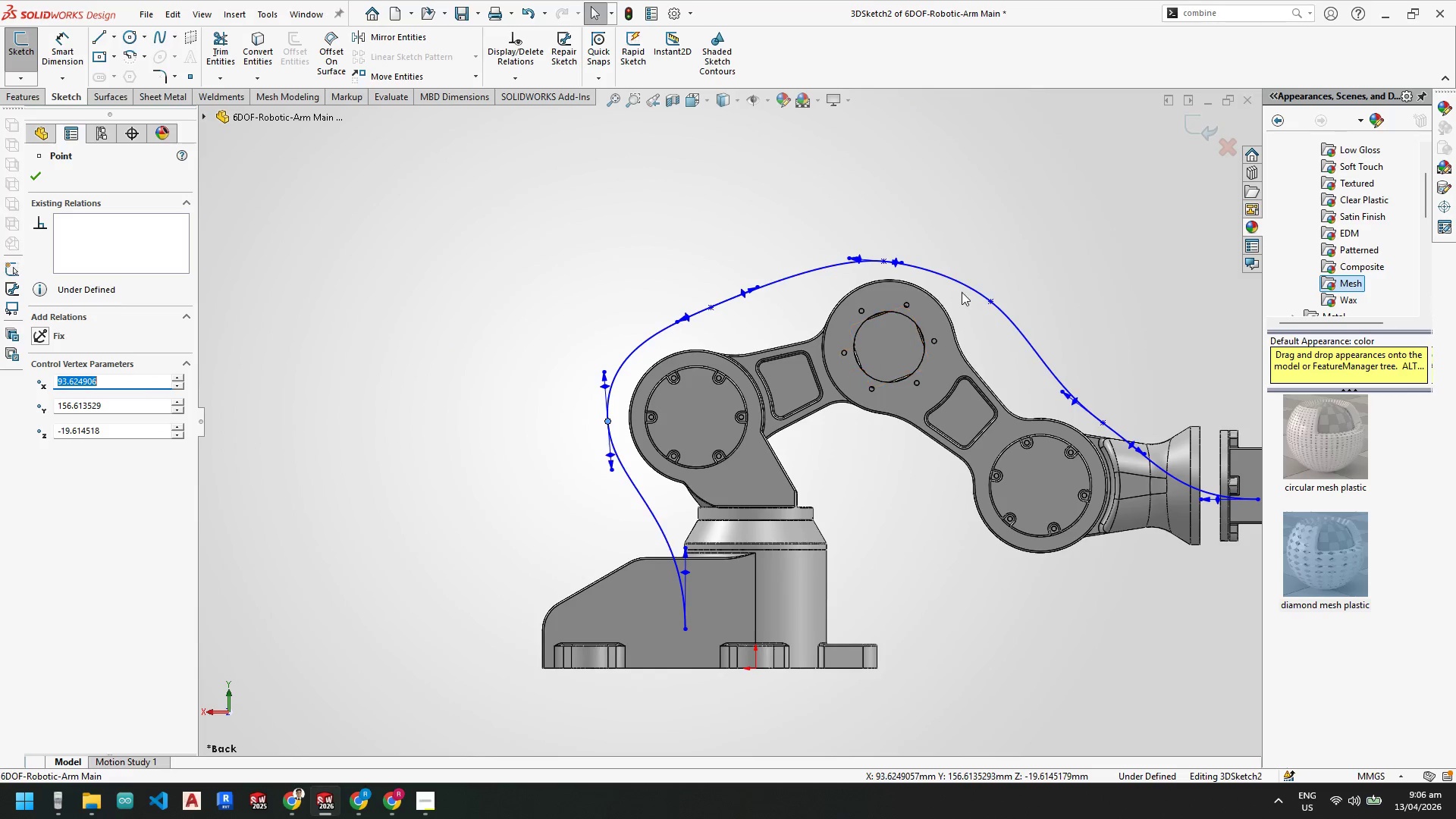 
scroll: coordinate [981, 295], scroll_direction: down, amount: 2.0
 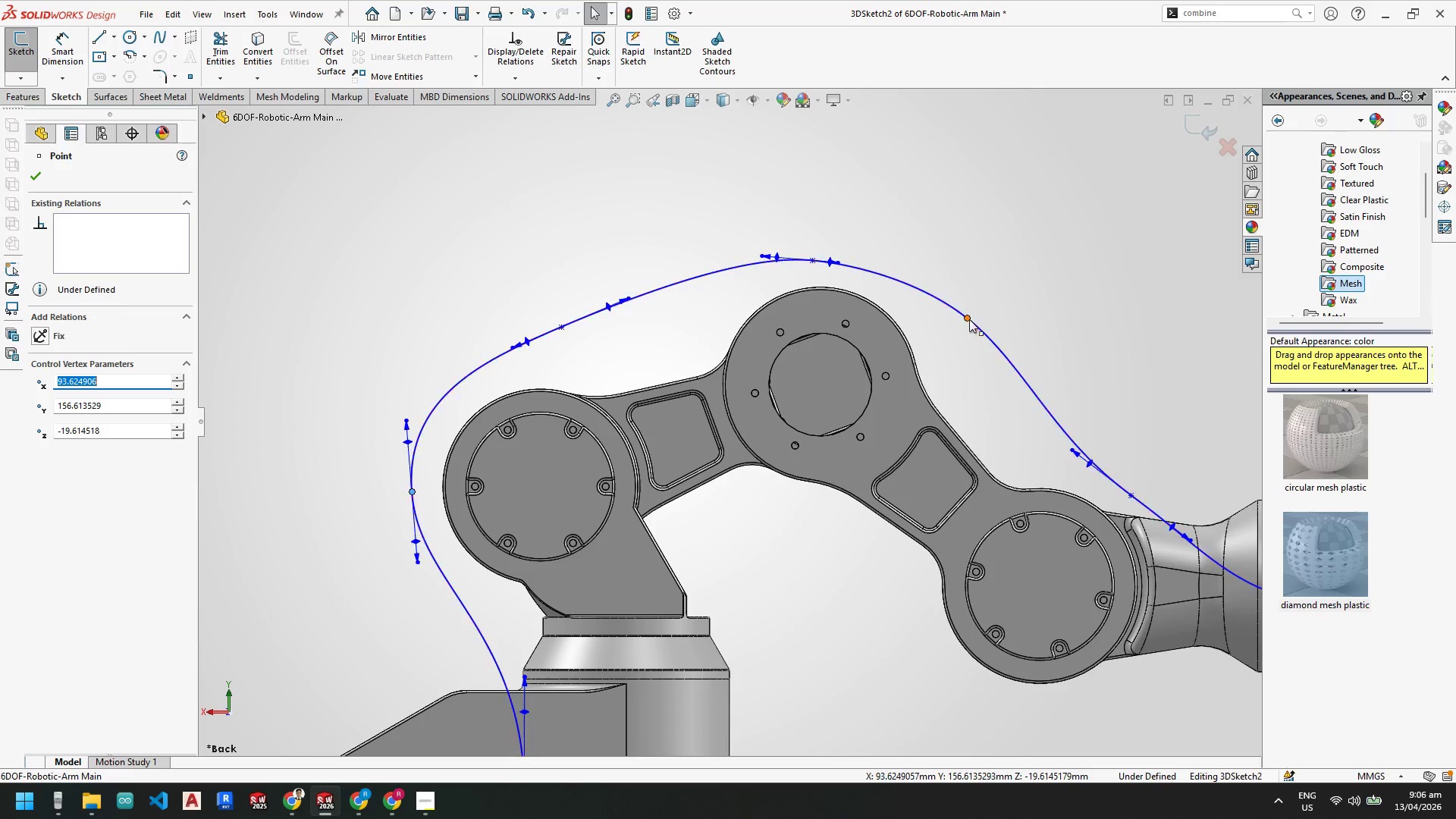 
left_click_drag(start_coordinate=[967, 317], to_coordinate=[950, 315])
 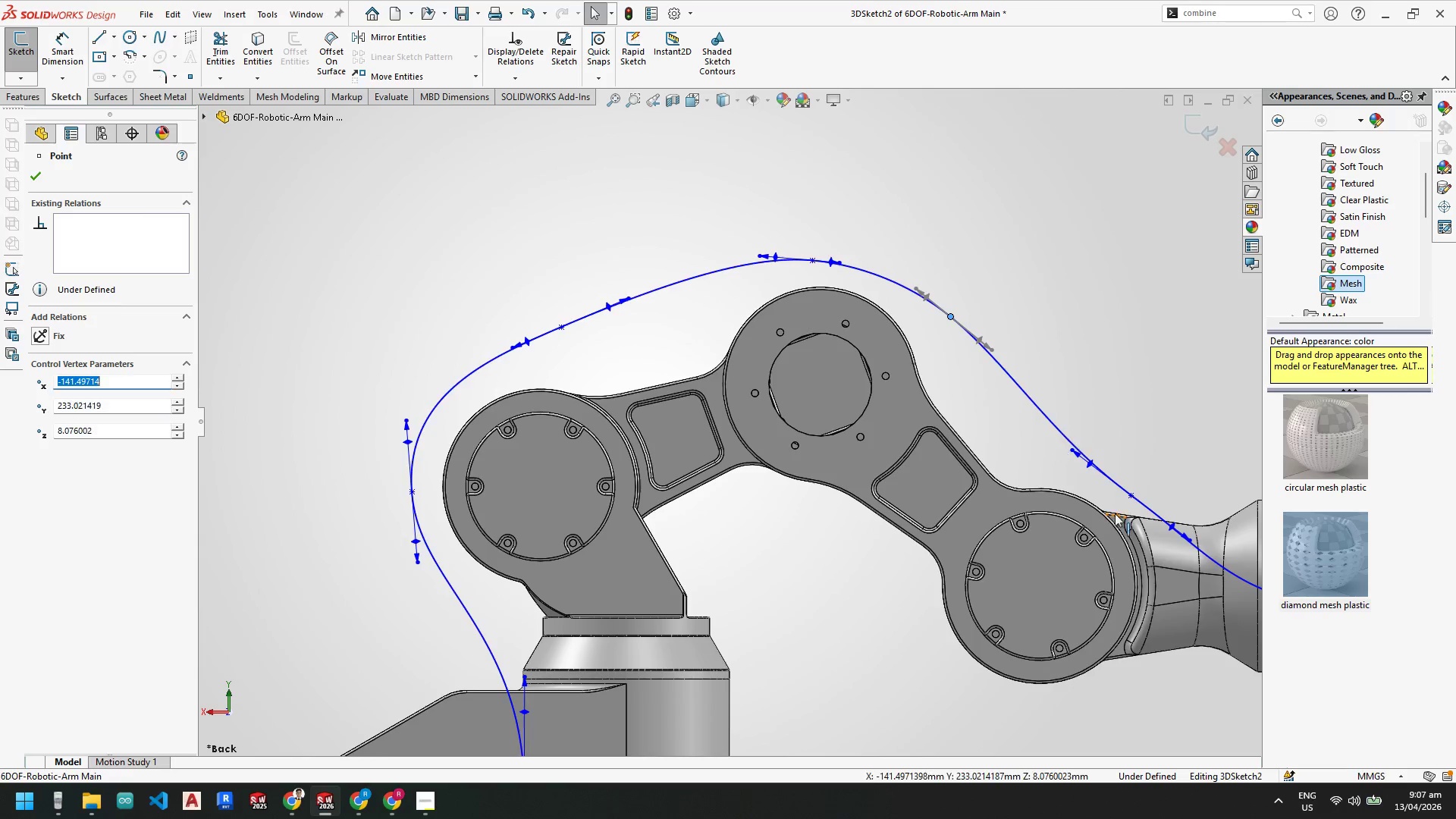 
left_click([984, 360])
 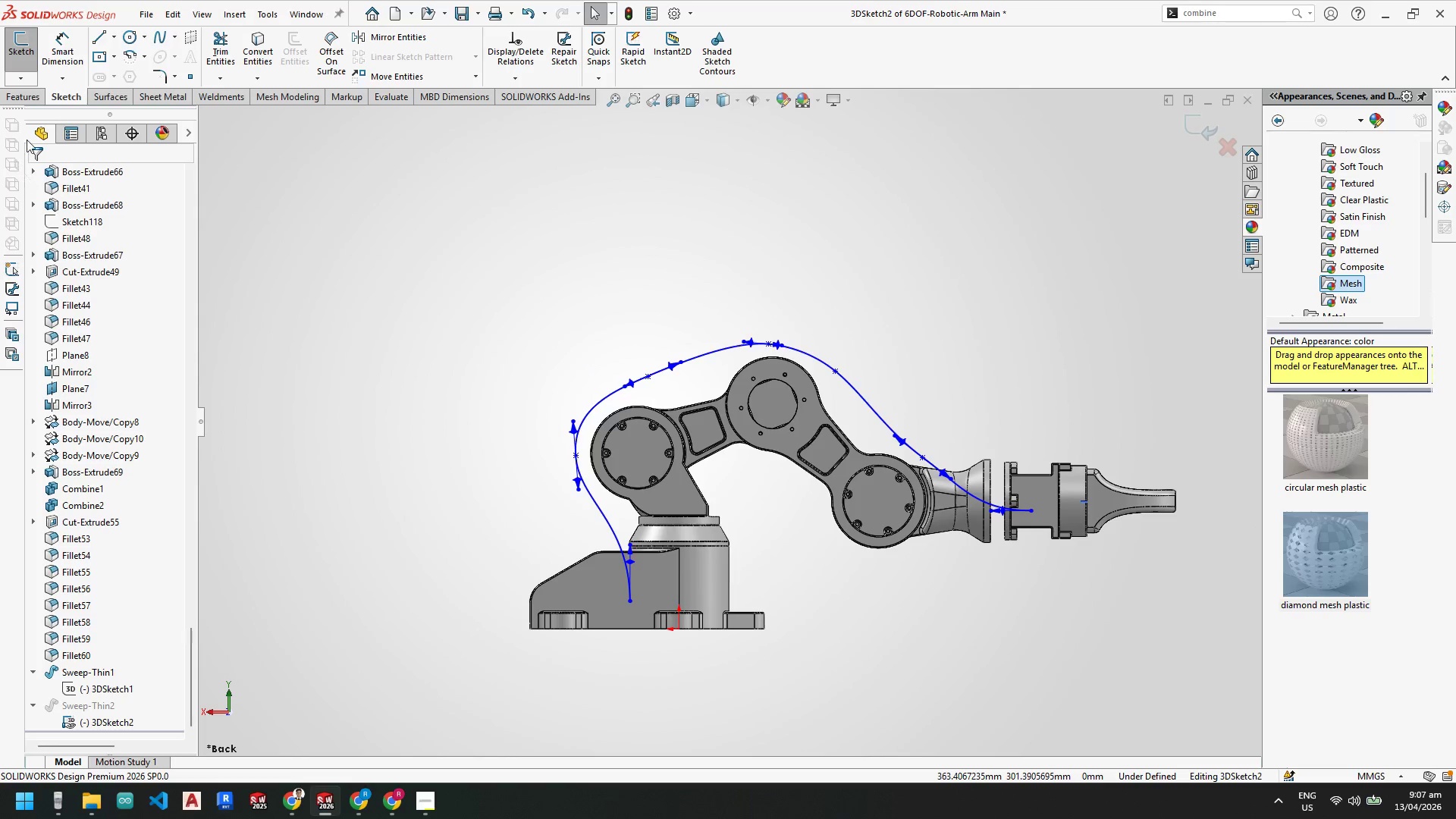 
scroll: coordinate [1108, 503], scroll_direction: up, amount: 4.0
 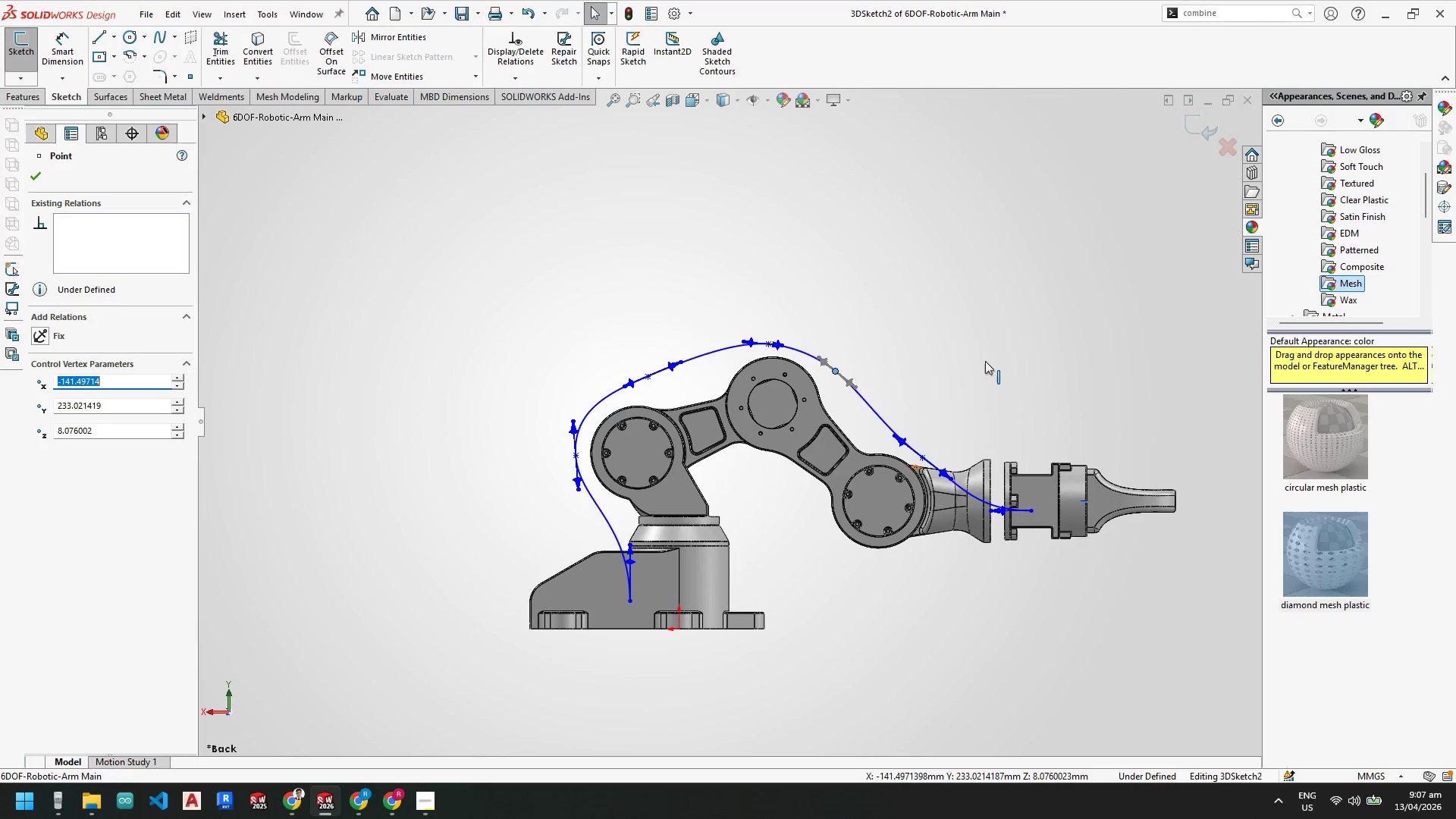 
left_click([20, 80])
 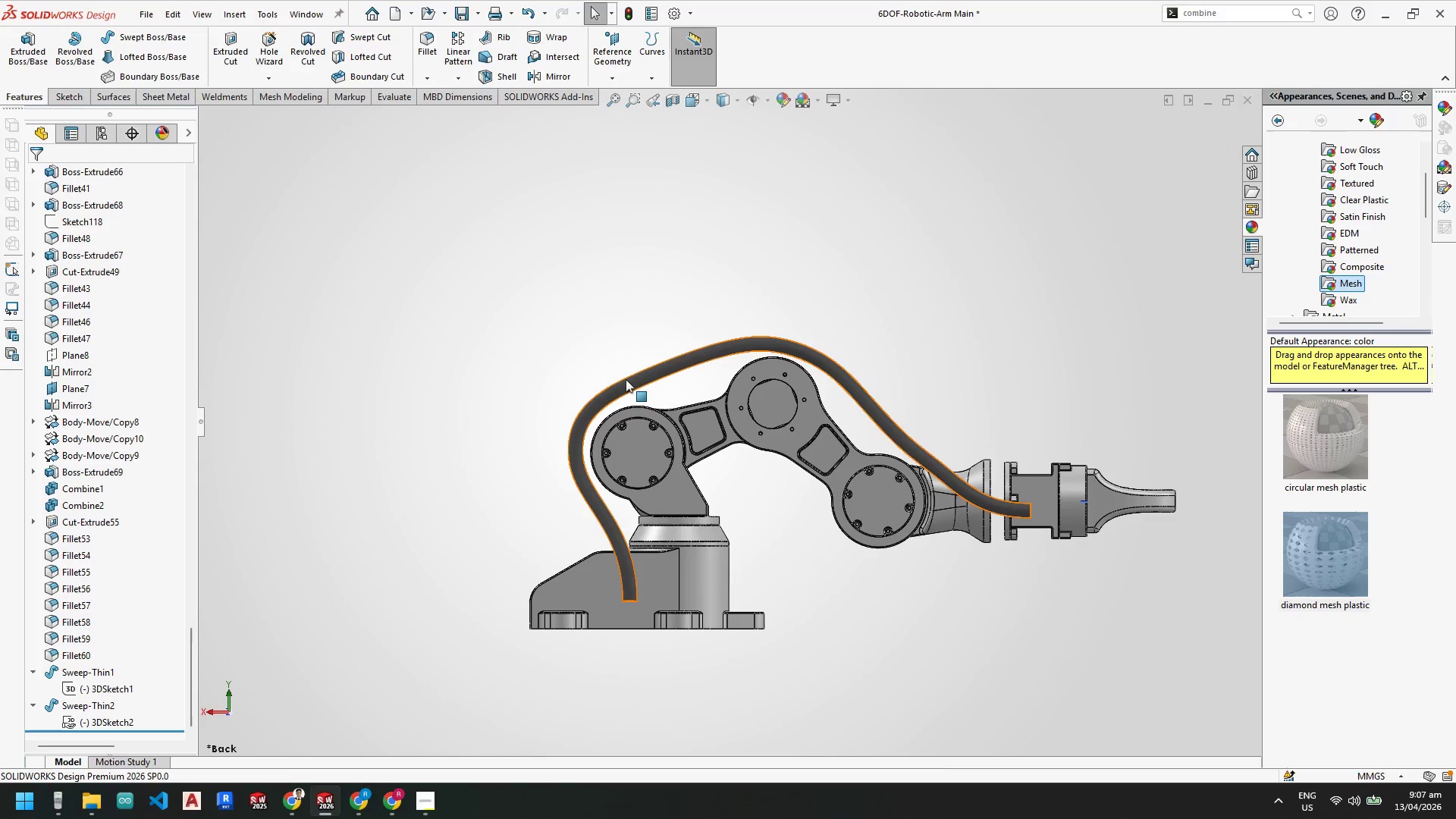 
scroll: coordinate [724, 425], scroll_direction: up, amount: 2.0
 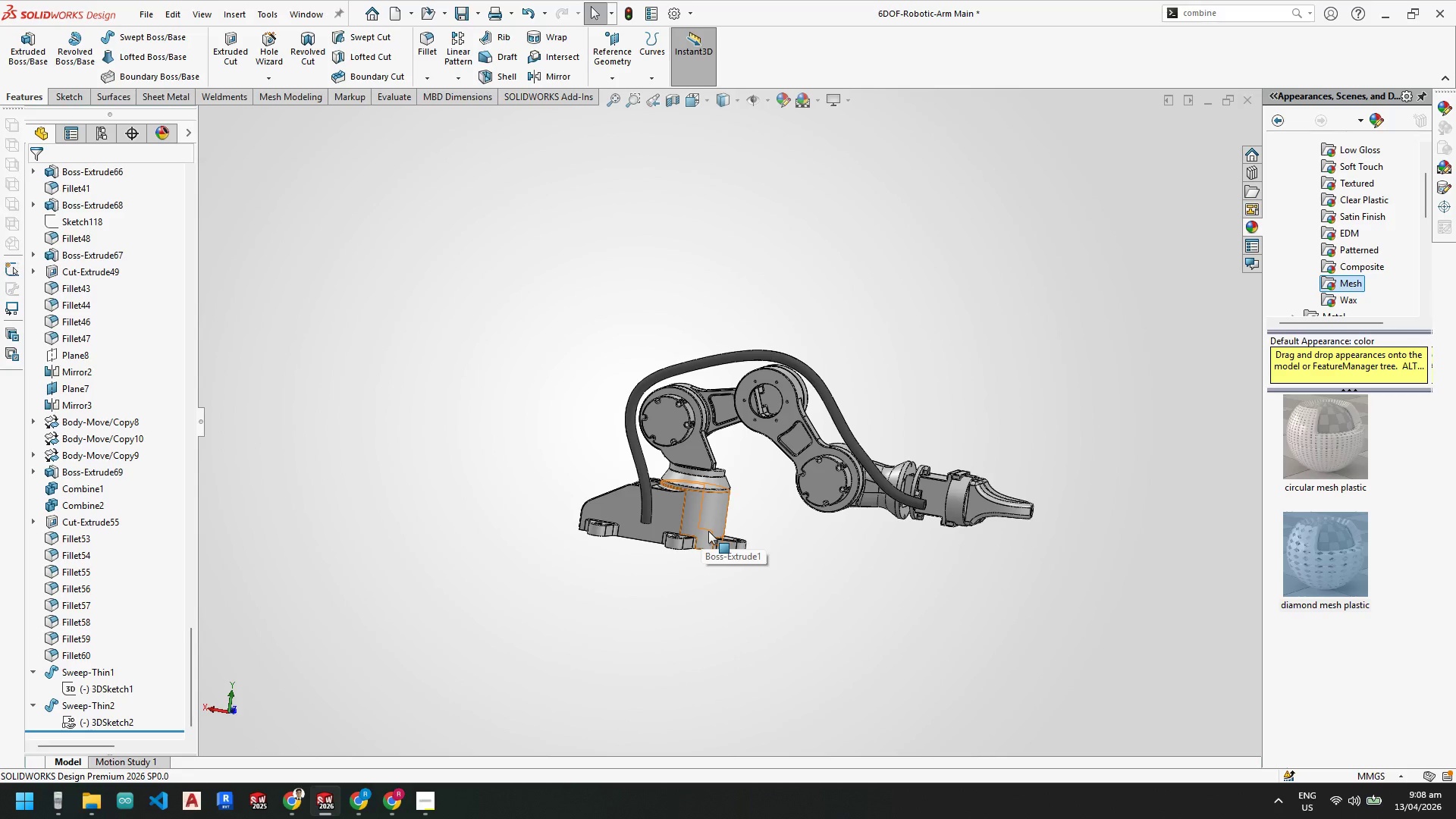 
wait(61.86)
 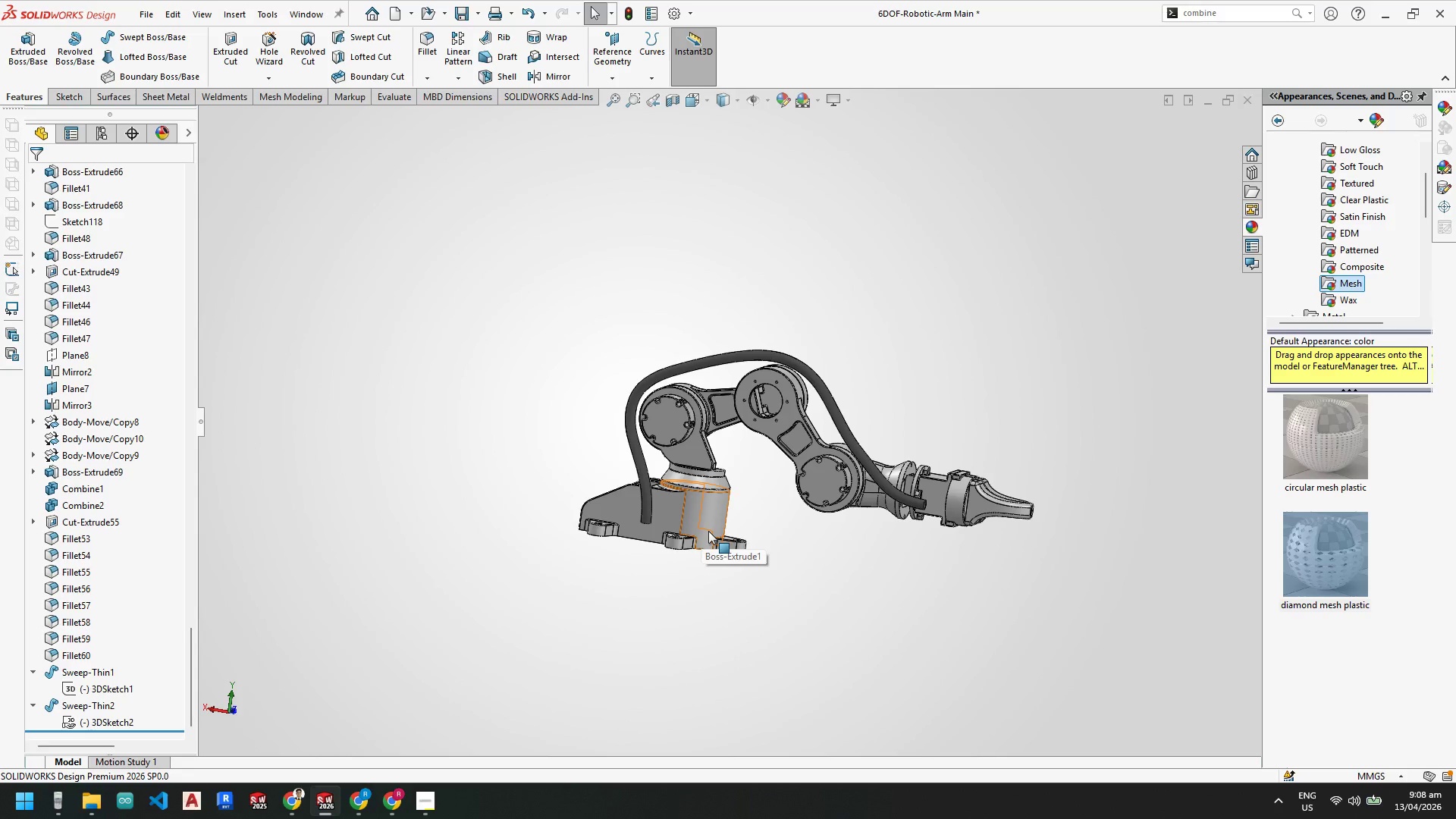 
scroll: coordinate [631, 428], scroll_direction: down, amount: 7.0
 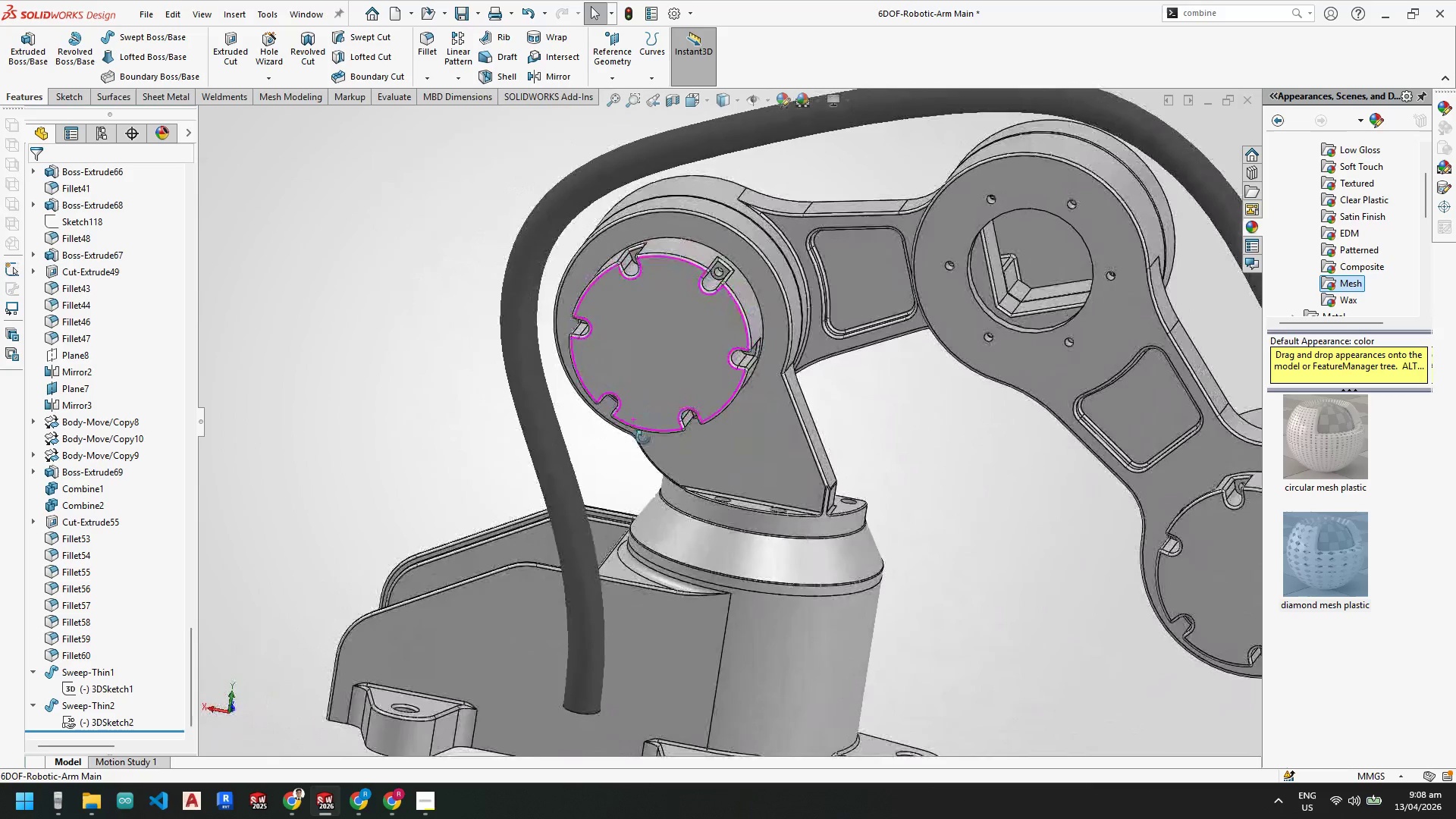 
scroll: coordinate [688, 508], scroll_direction: up, amount: 1.0
 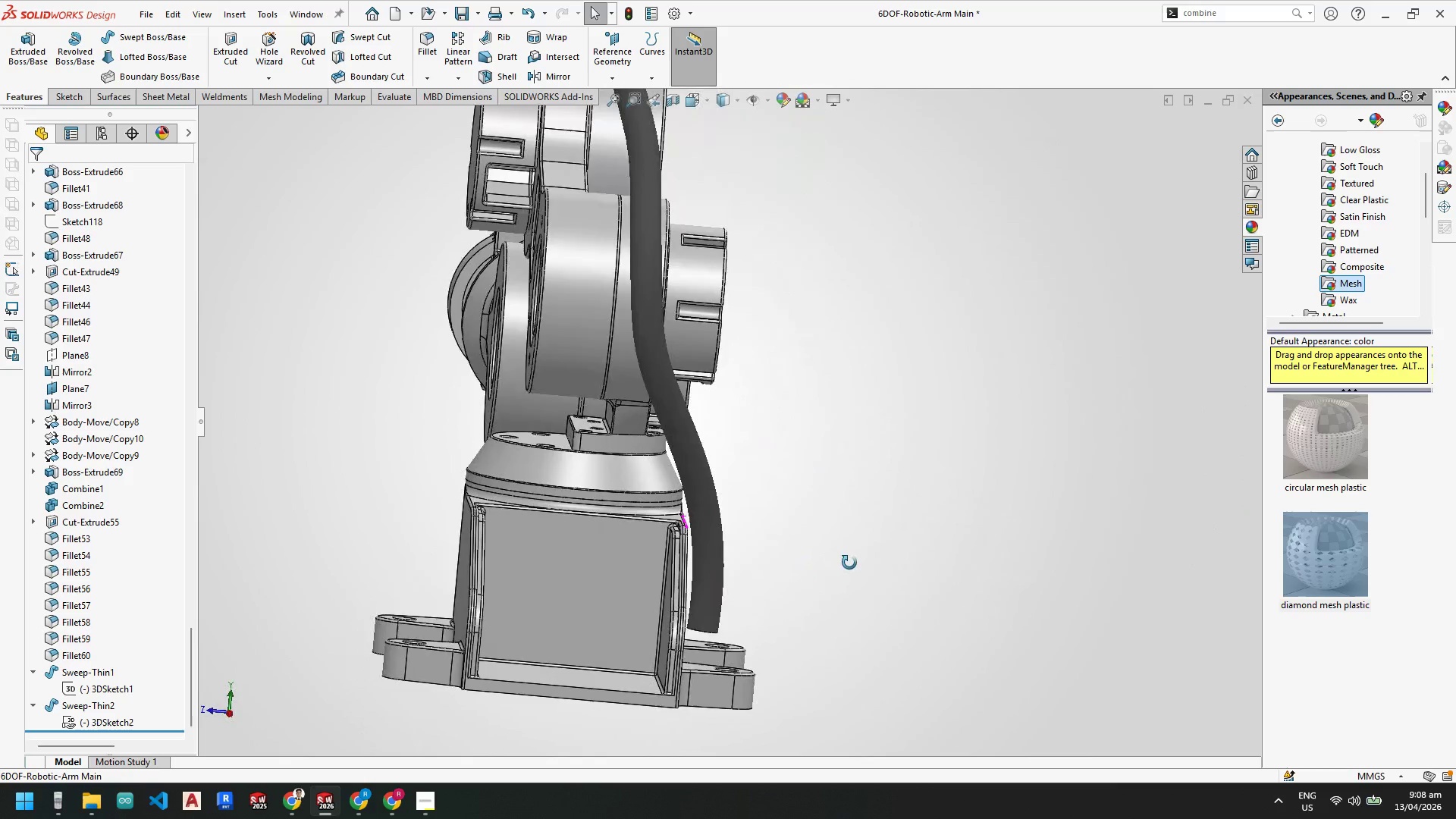 
left_click([711, 562])
 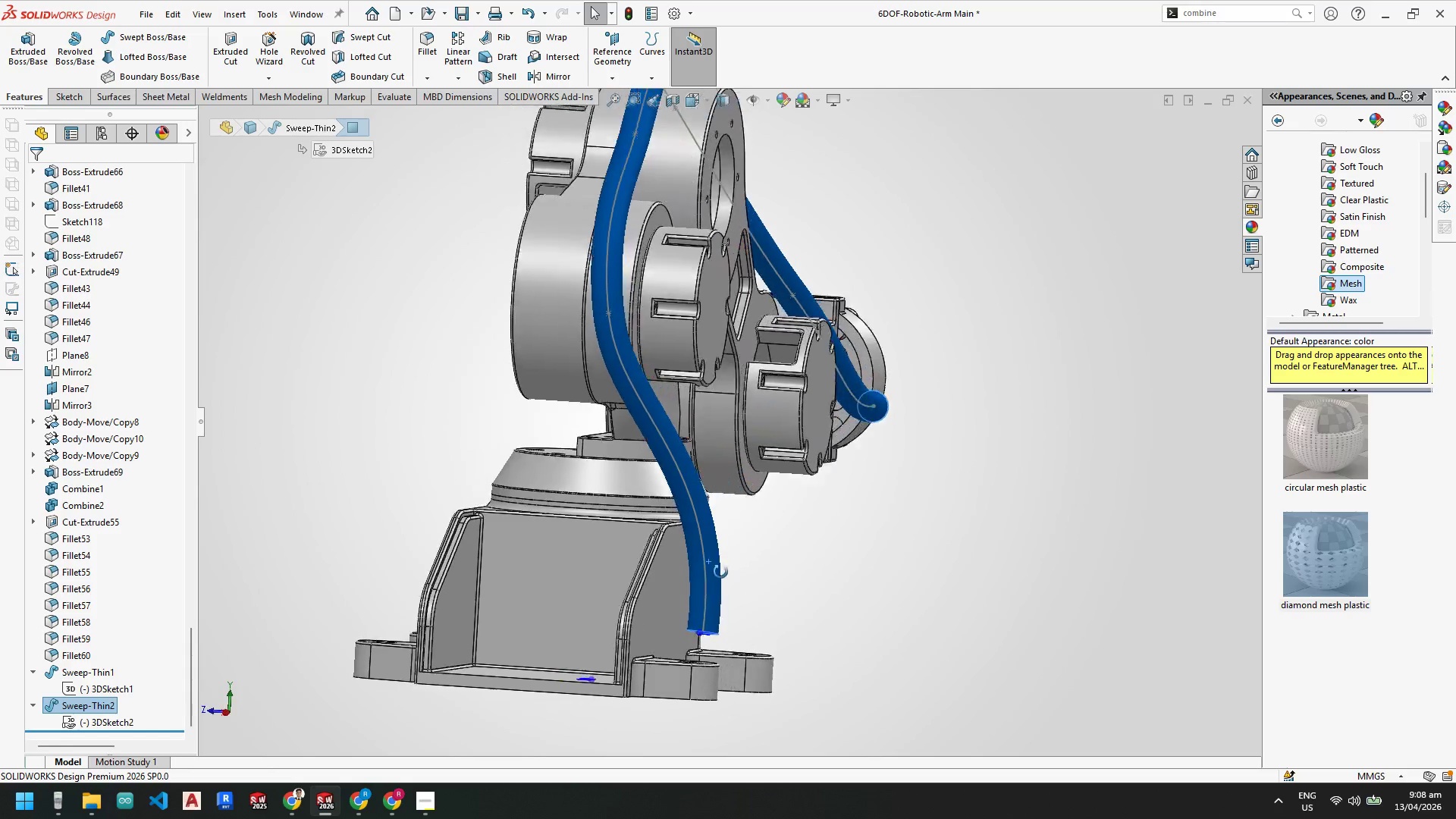 
scroll: coordinate [888, 454], scroll_direction: up, amount: 2.0
 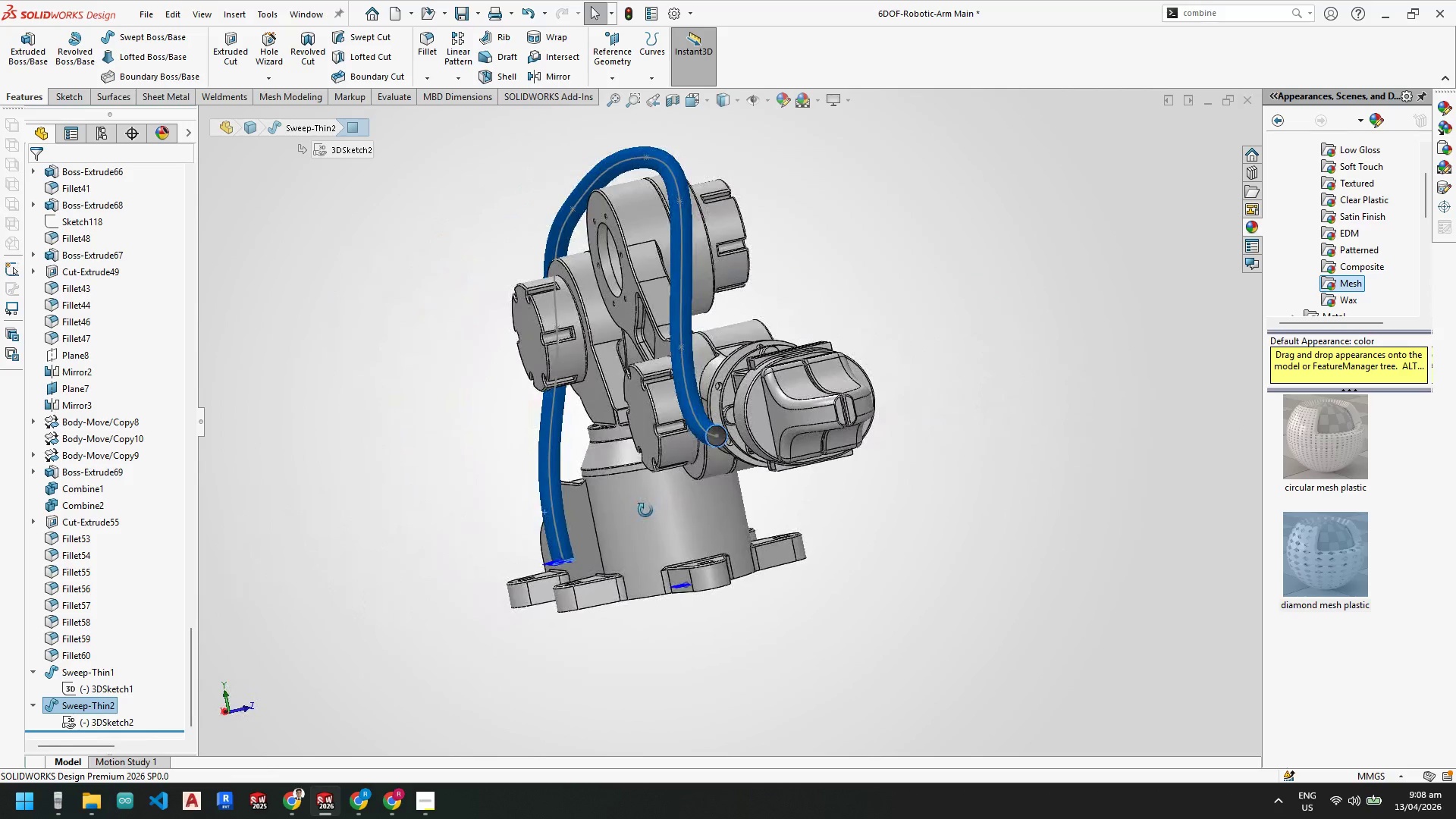 
scroll: coordinate [740, 457], scroll_direction: down, amount: 10.0
 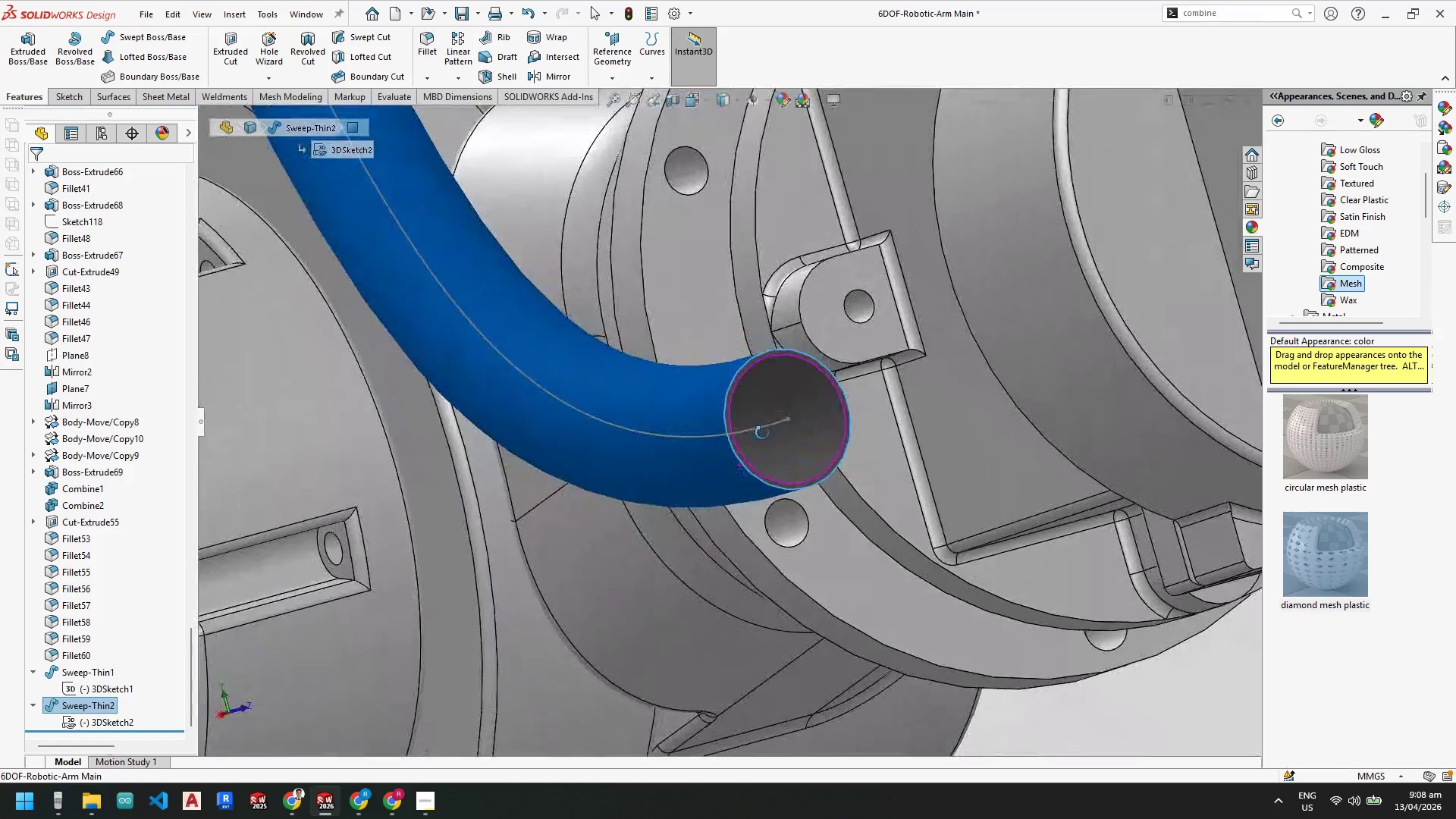 
scroll: coordinate [628, 435], scroll_direction: up, amount: 12.0
 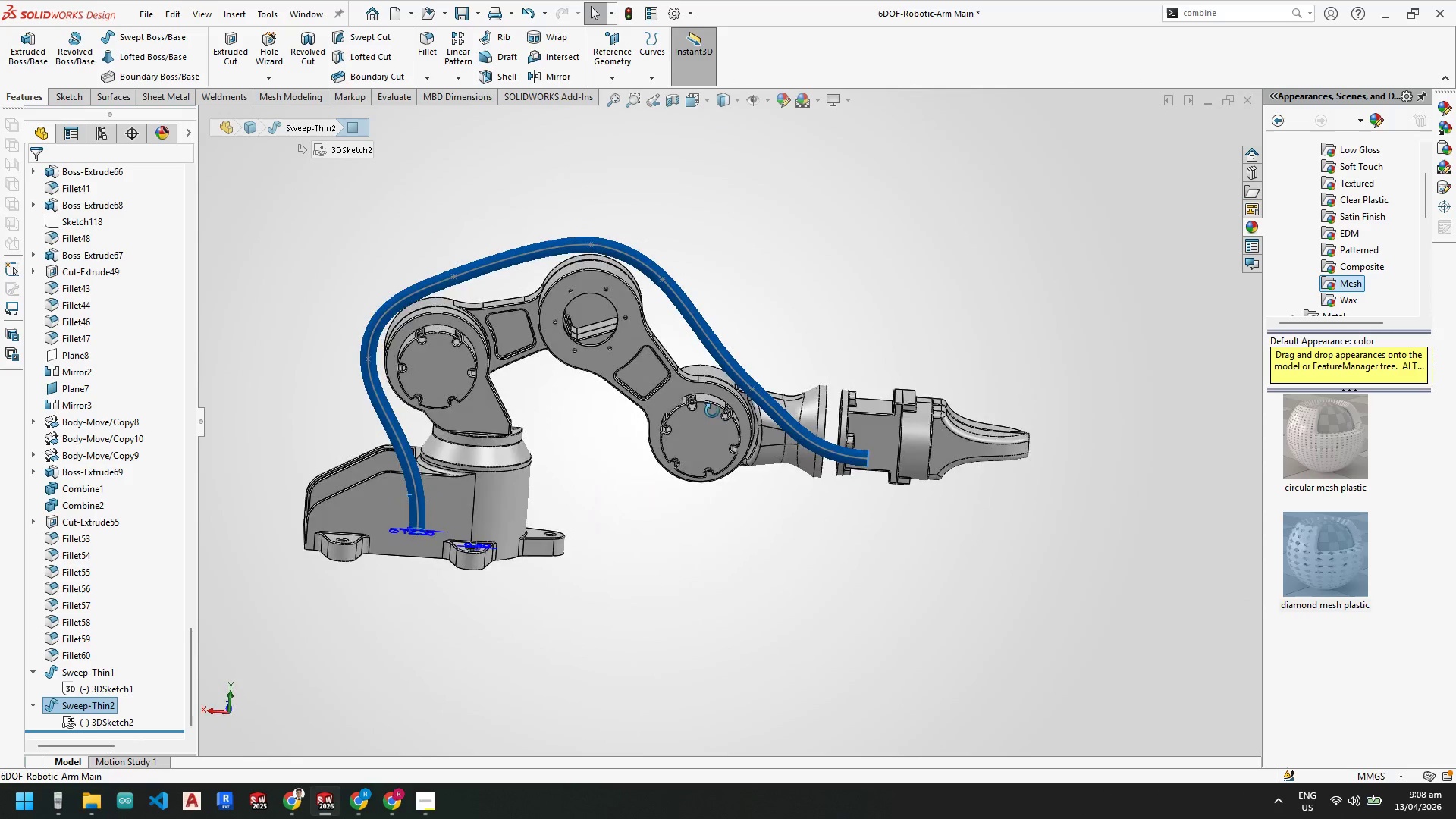 
scroll: coordinate [488, 410], scroll_direction: down, amount: 6.0
 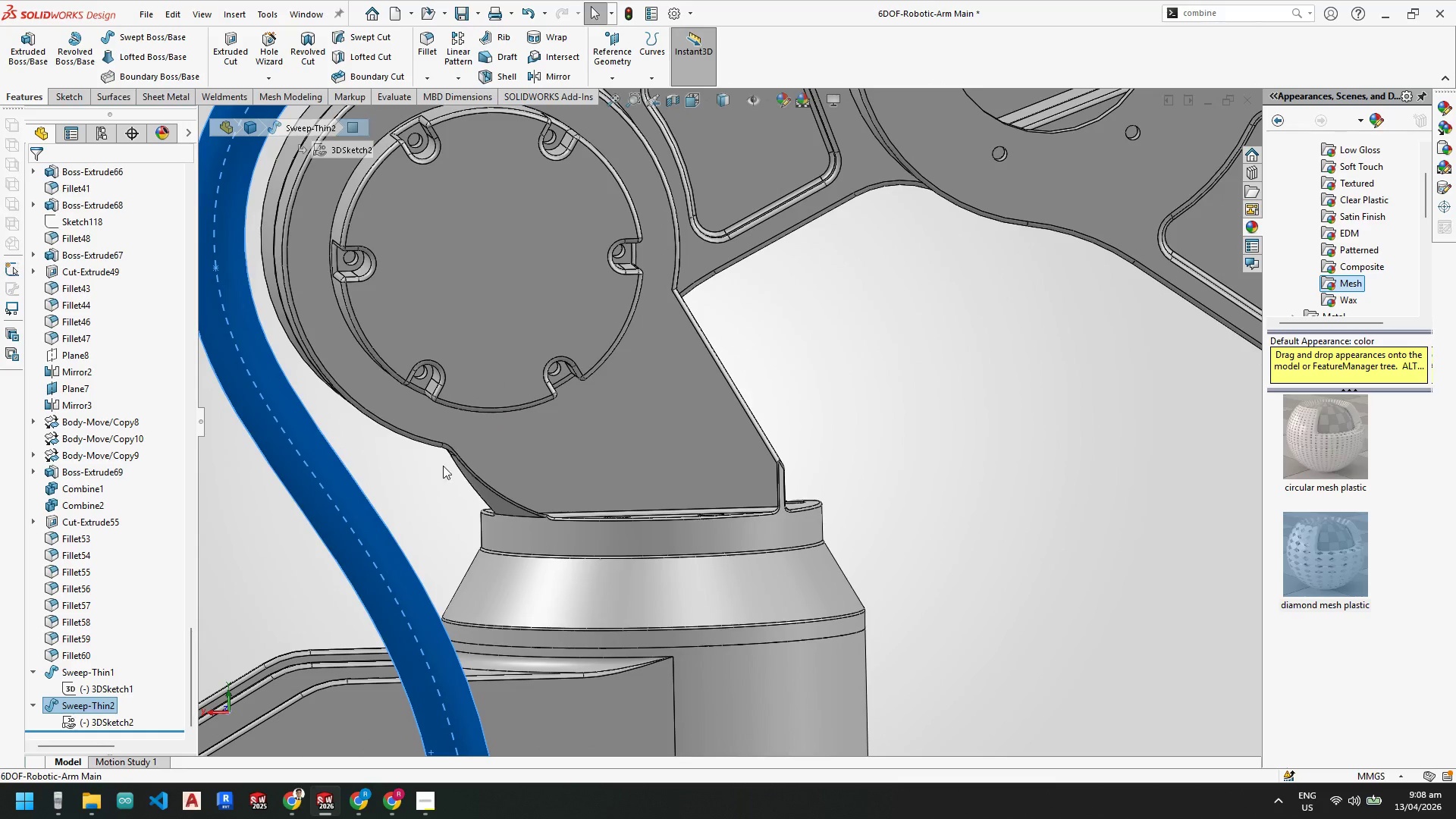 
scroll: coordinate [694, 446], scroll_direction: up, amount: 8.0
 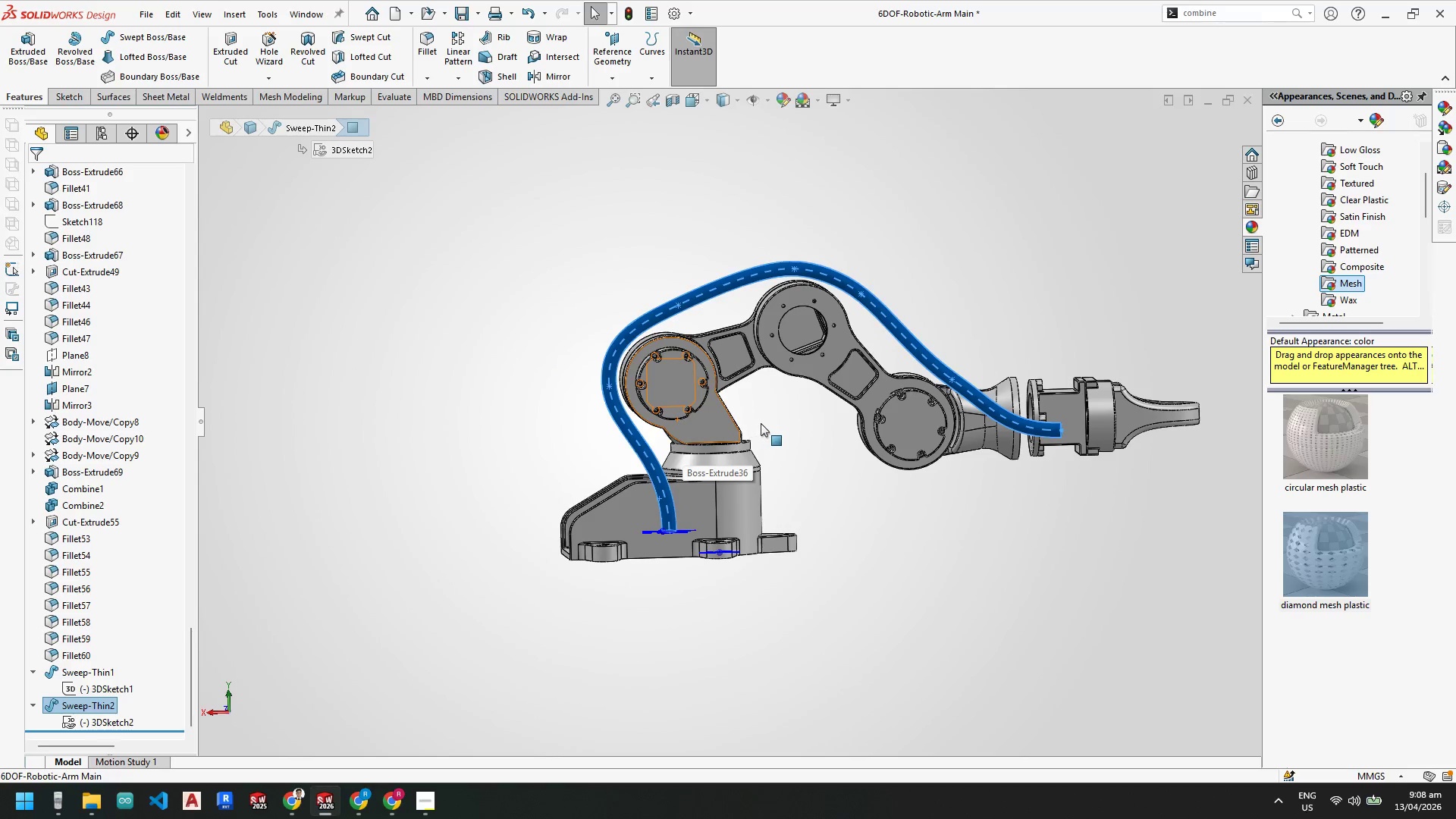 
scroll: coordinate [692, 402], scroll_direction: down, amount: 5.0
 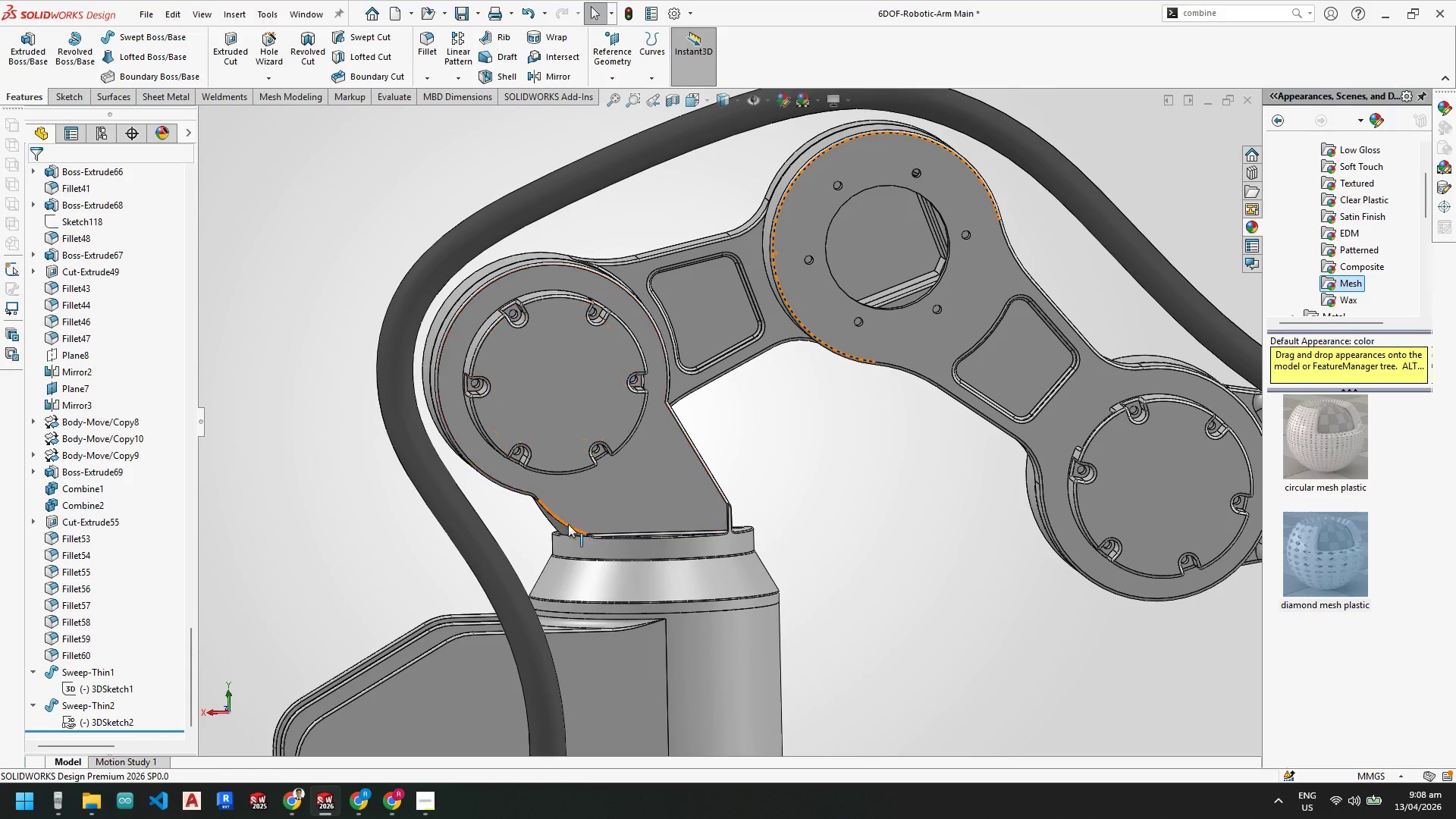 
left_click([293, 805])
 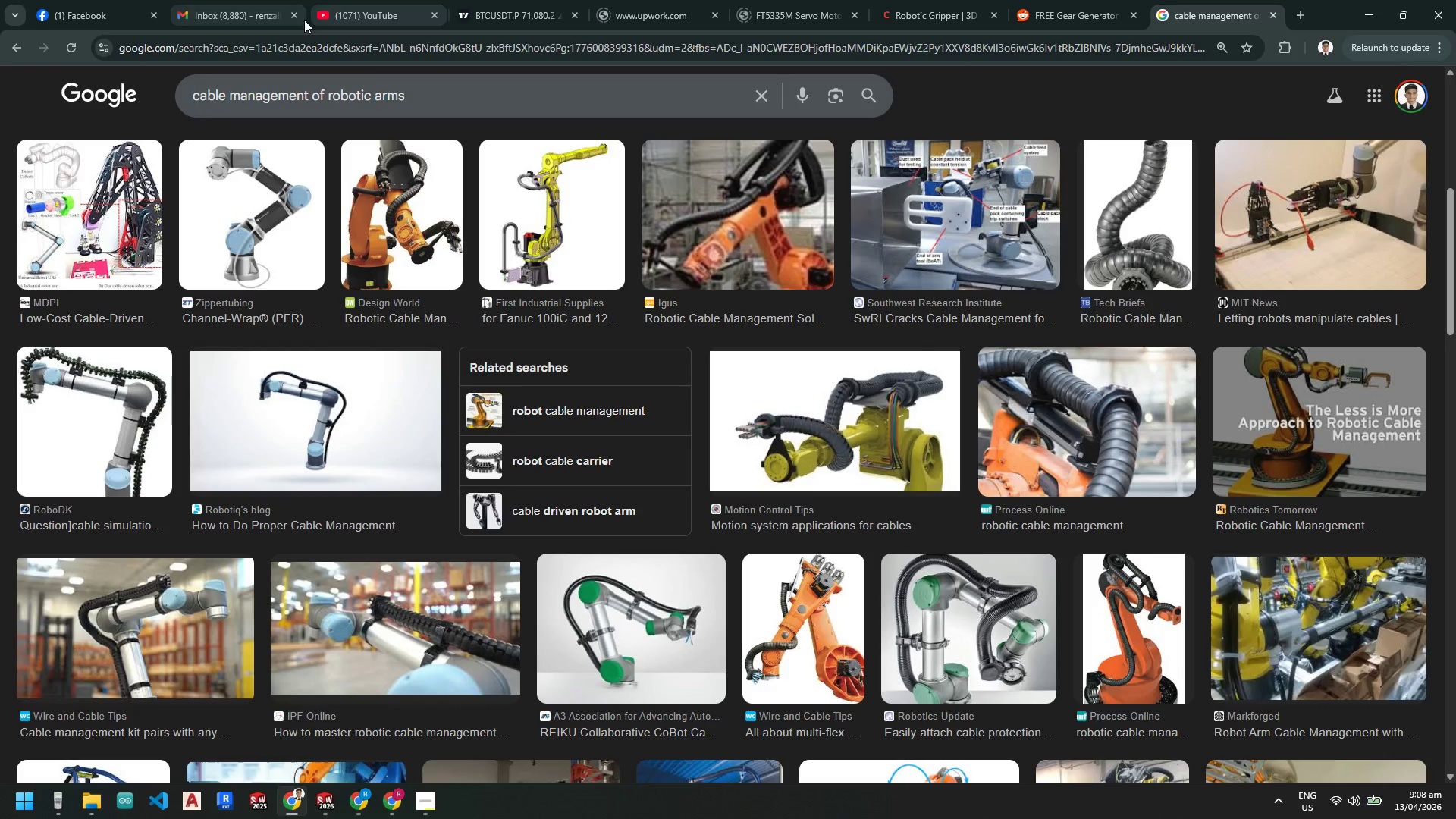 
left_click_drag(start_coordinate=[492, 100], to_coordinate=[36, 68])
 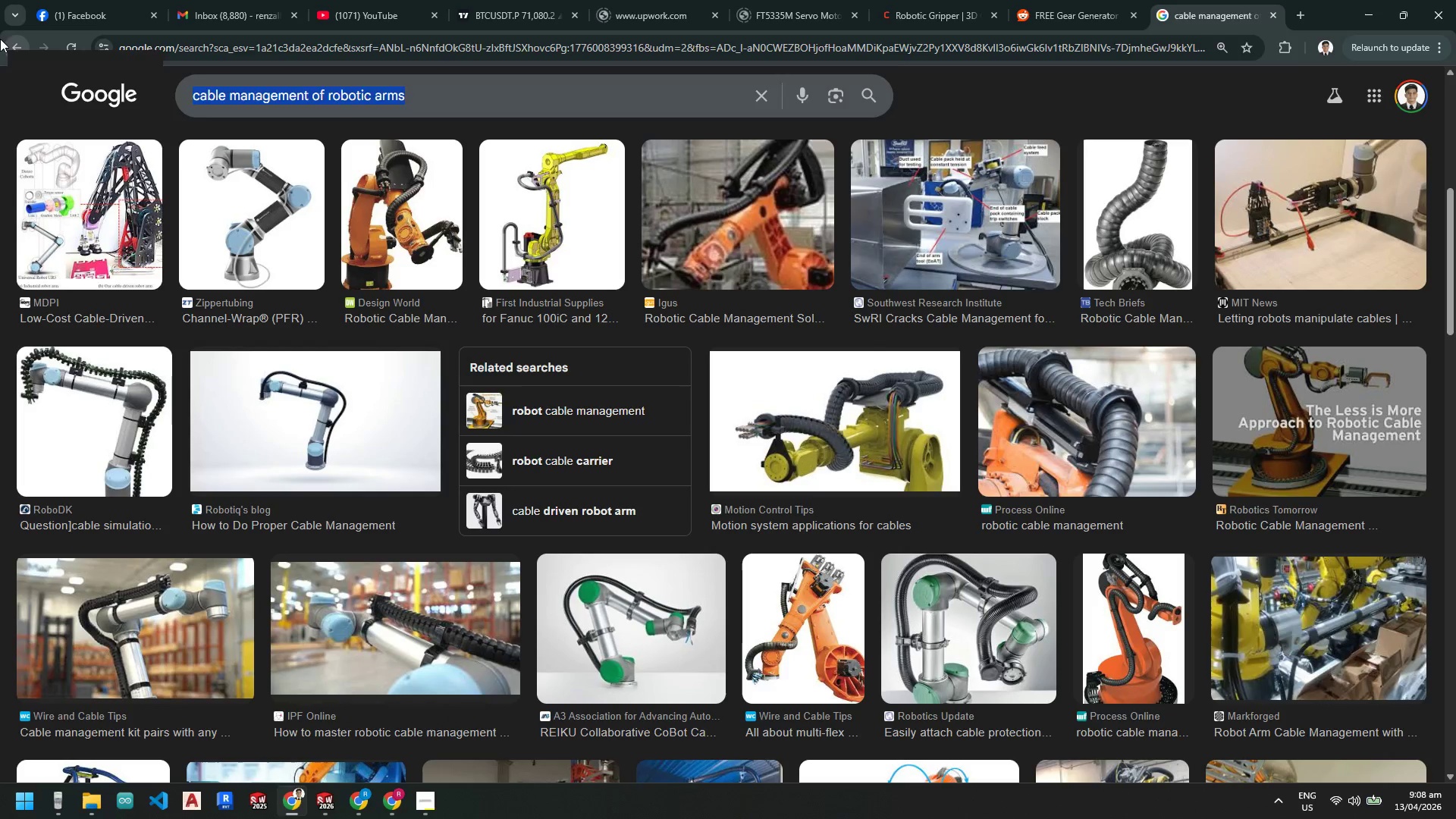 
type(nema 17 cable)
 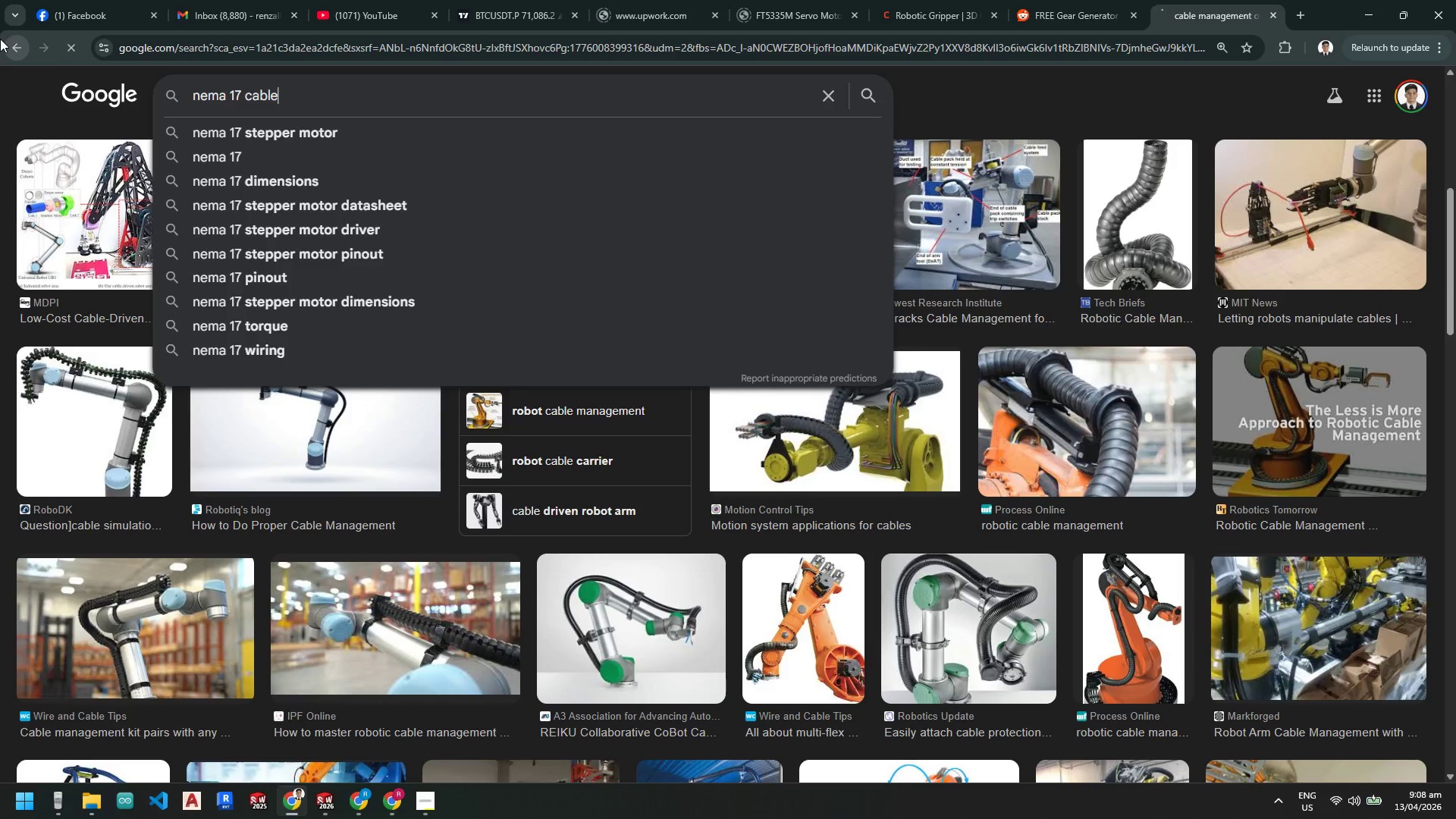 
key(Enter)
 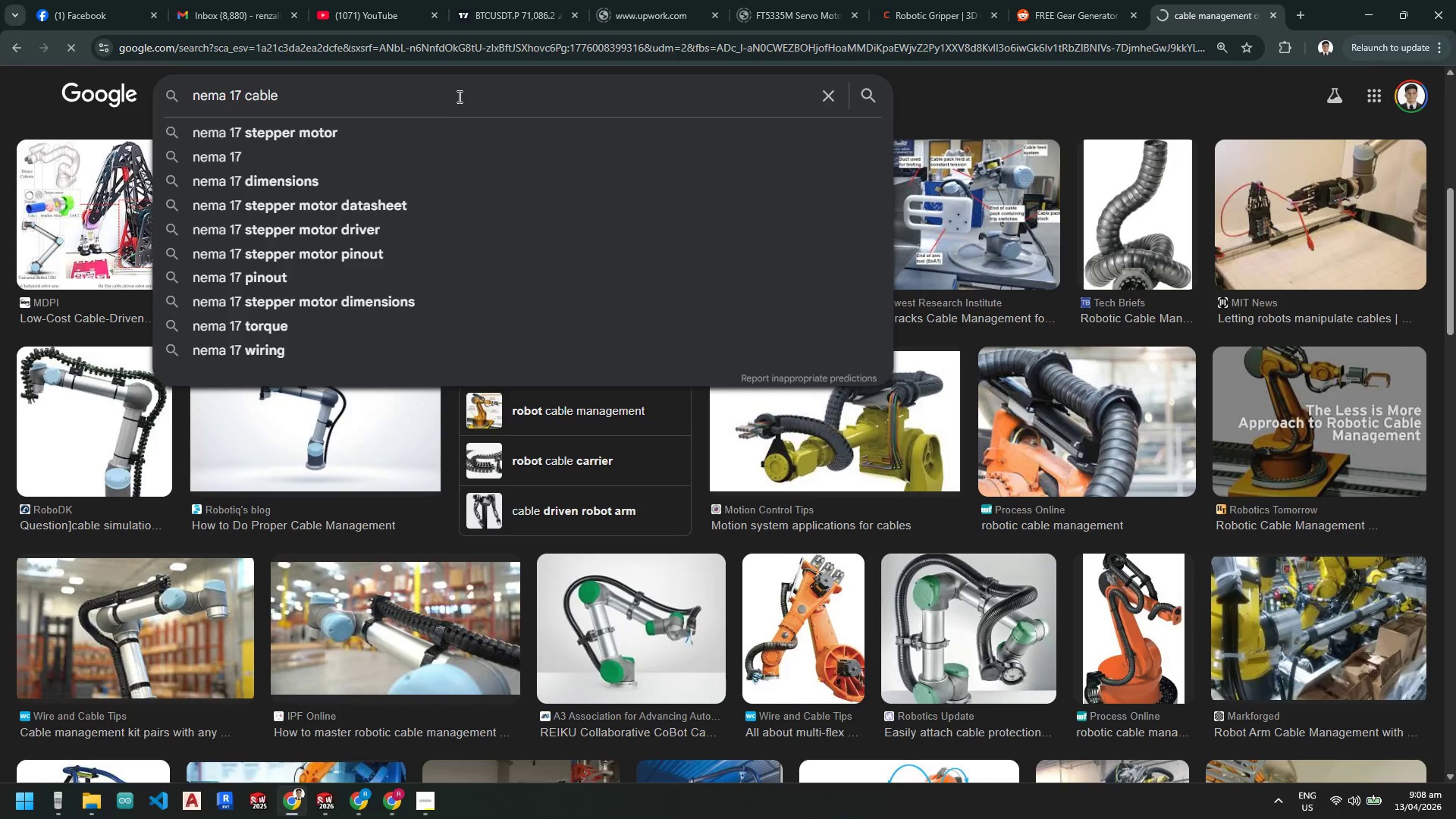 
left_click([431, 805])